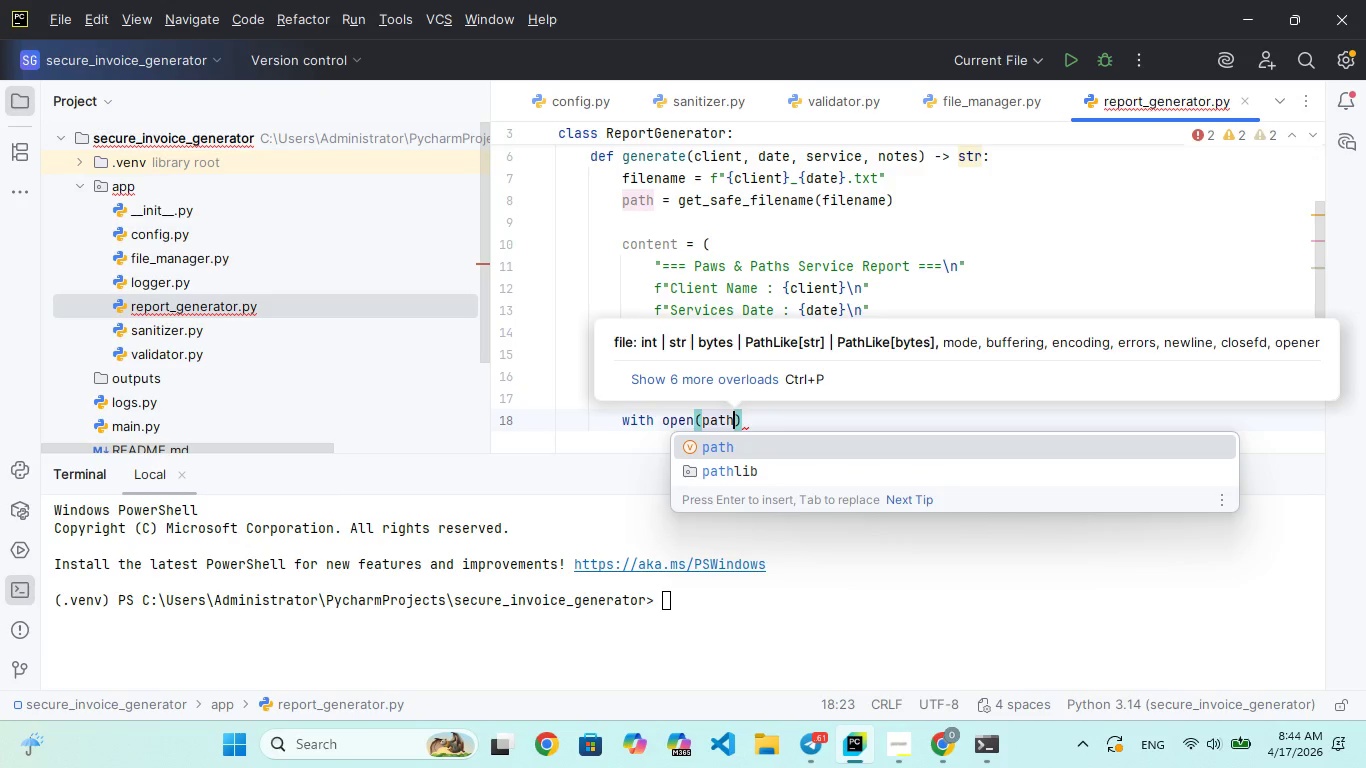 
hold_key(key=H, duration=0.38)
 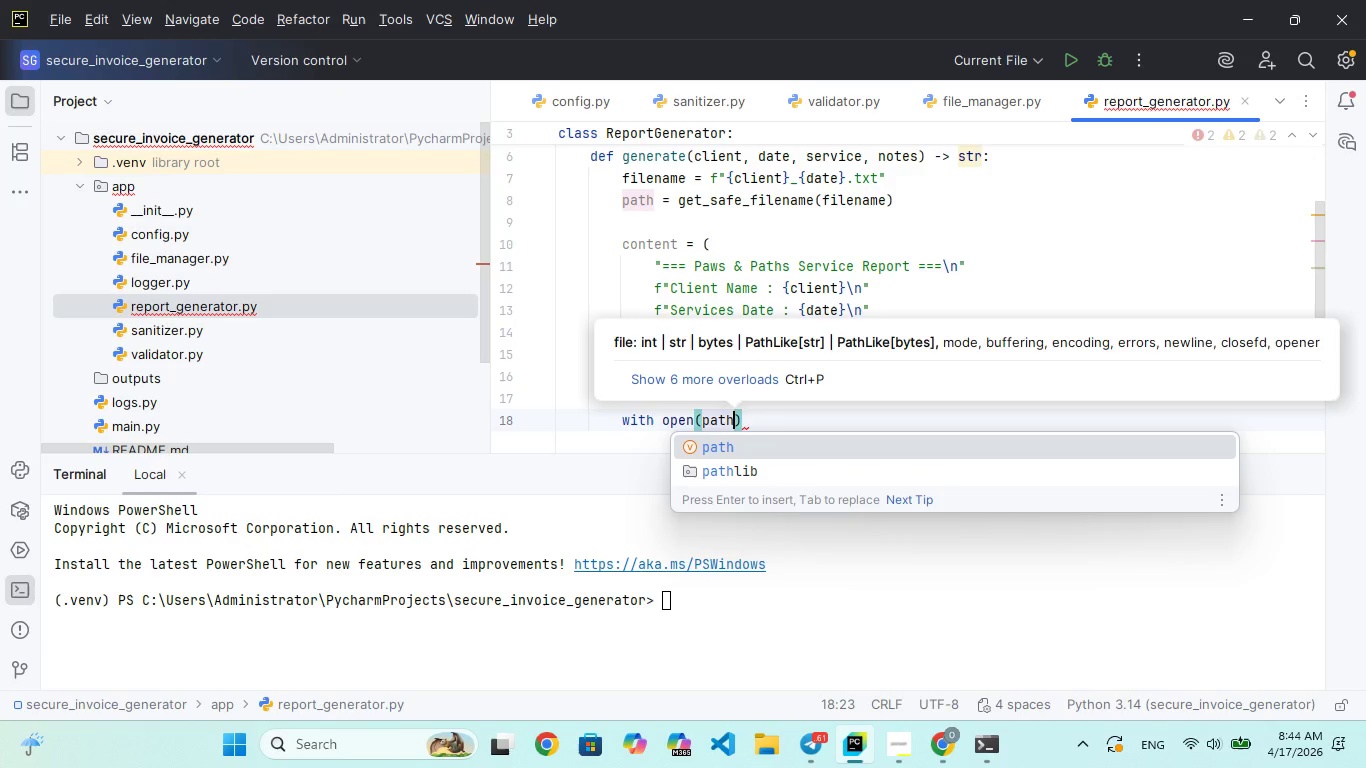 
key(Comma)
 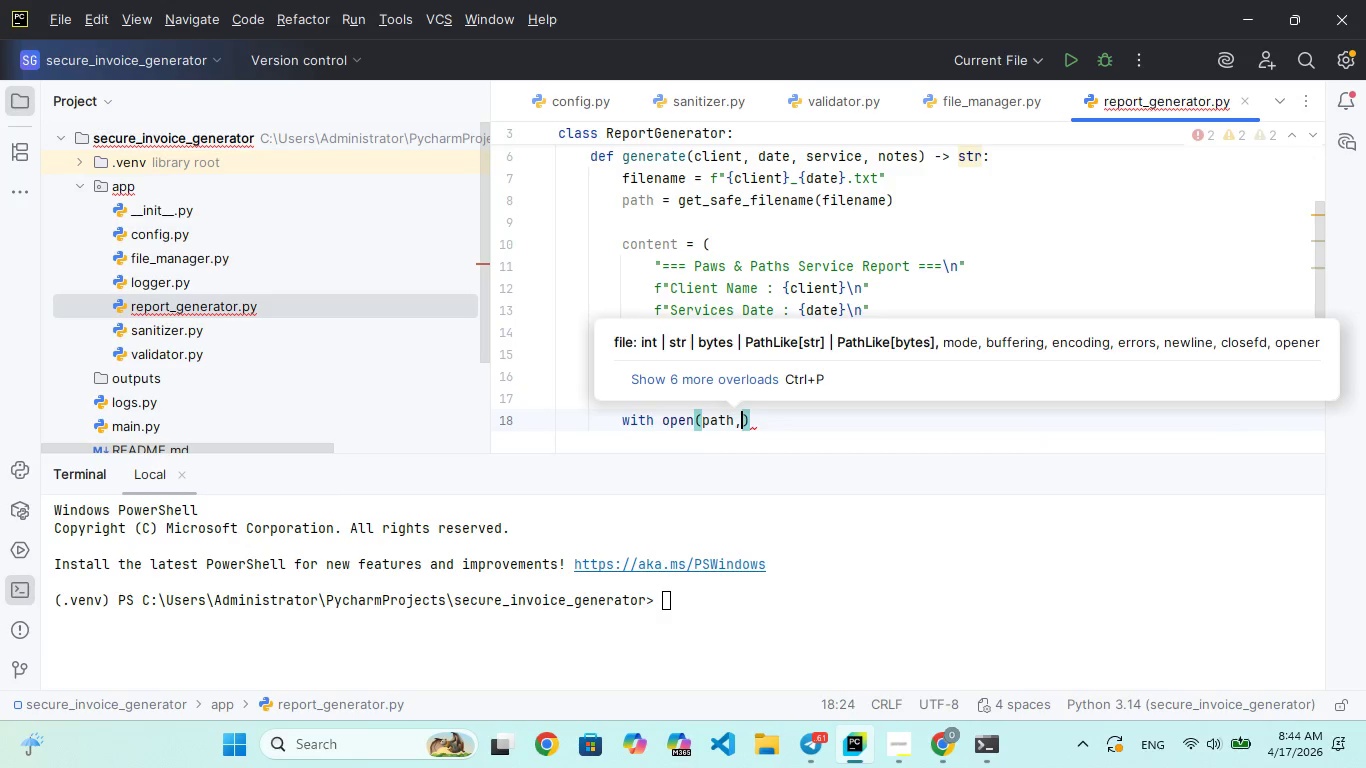 
key(Space)
 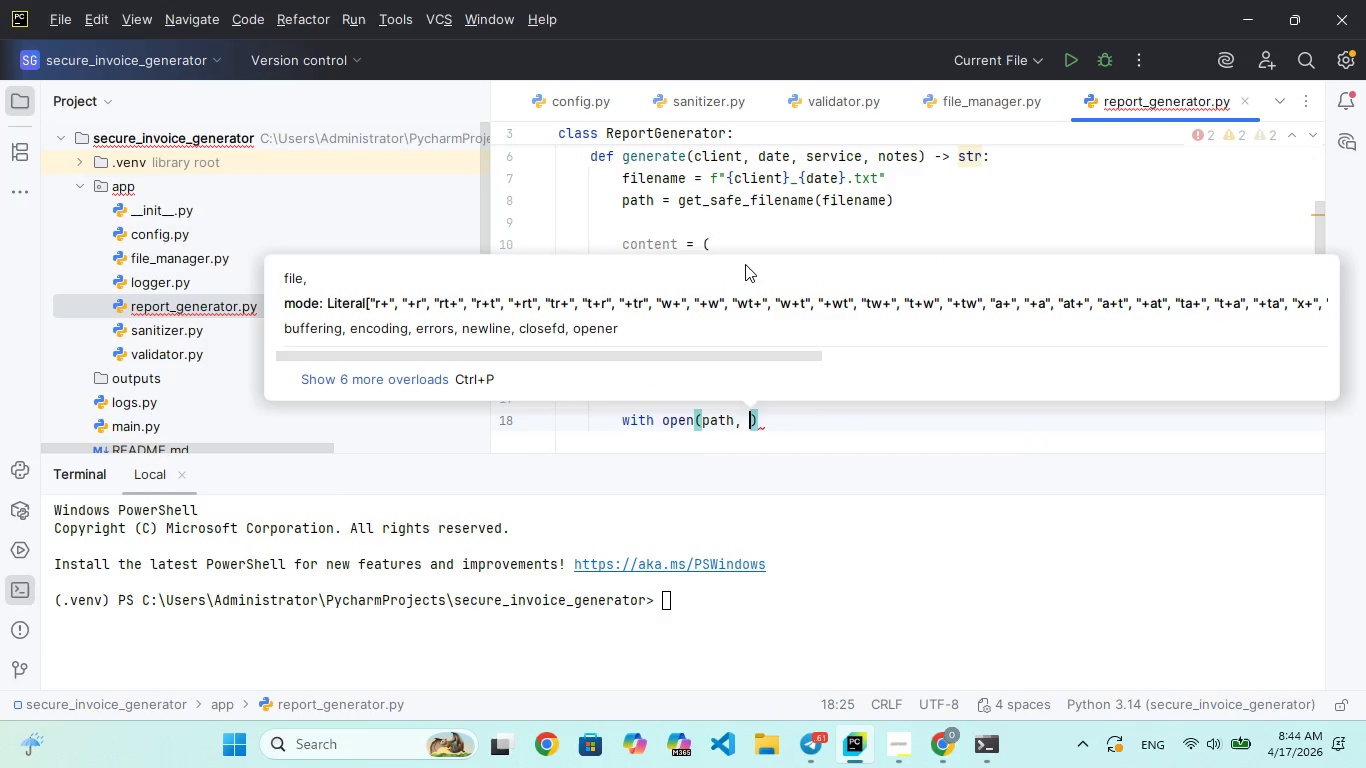 
key(W)
 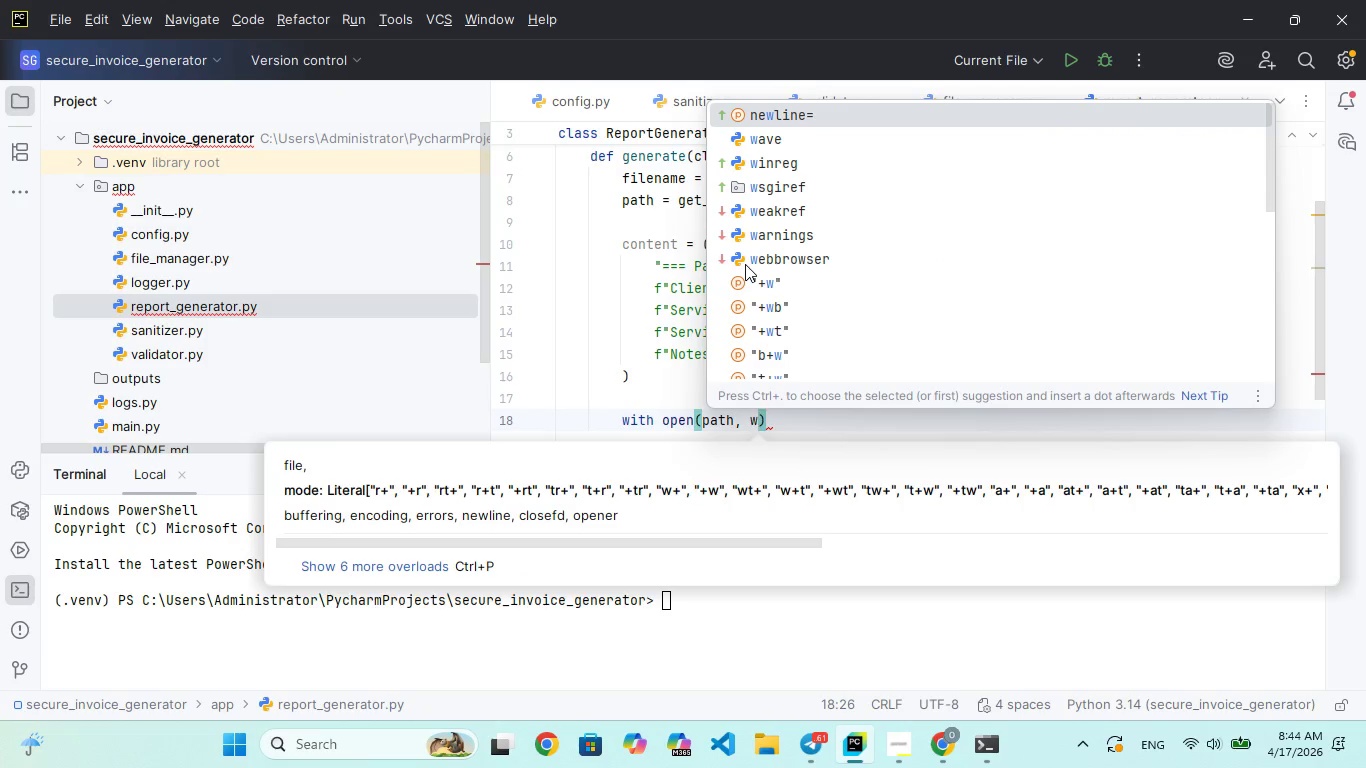 
key(Backspace)
 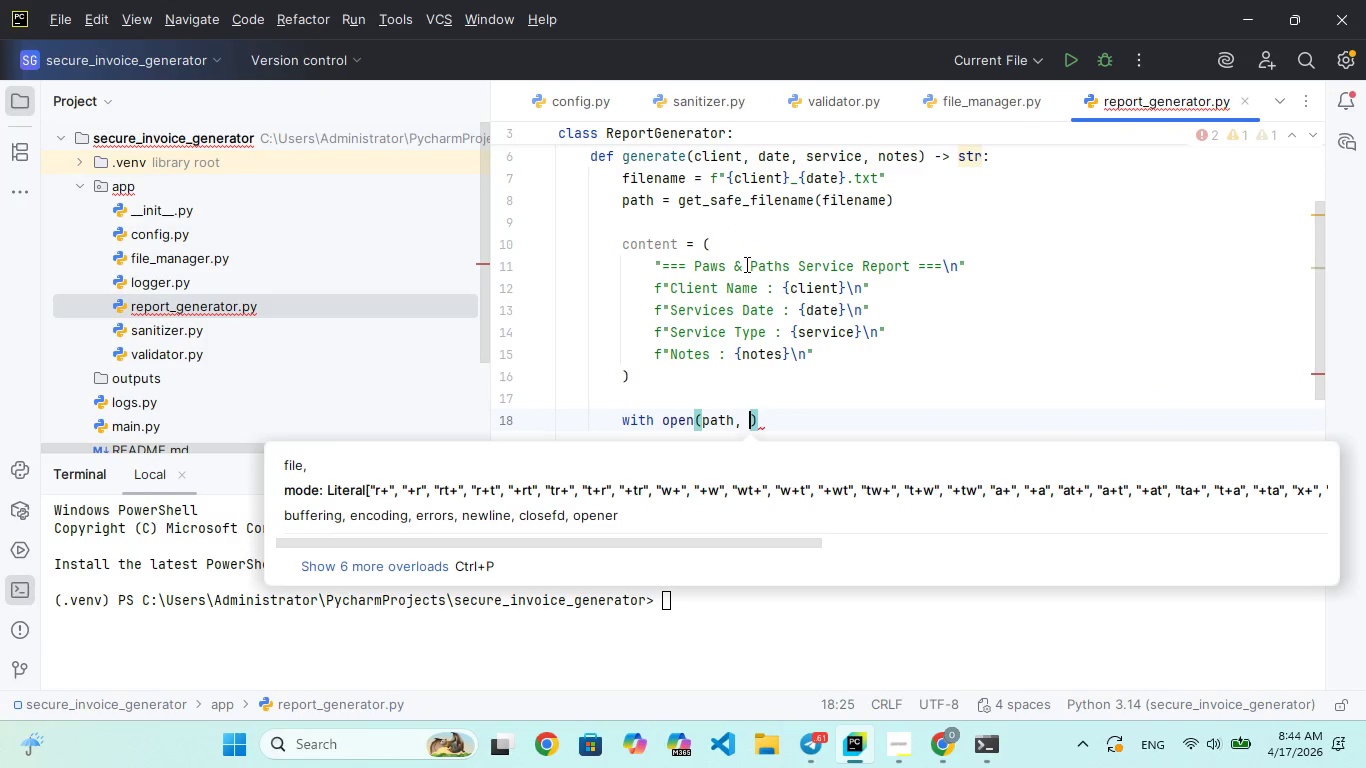 
key(Shift+Quote)
 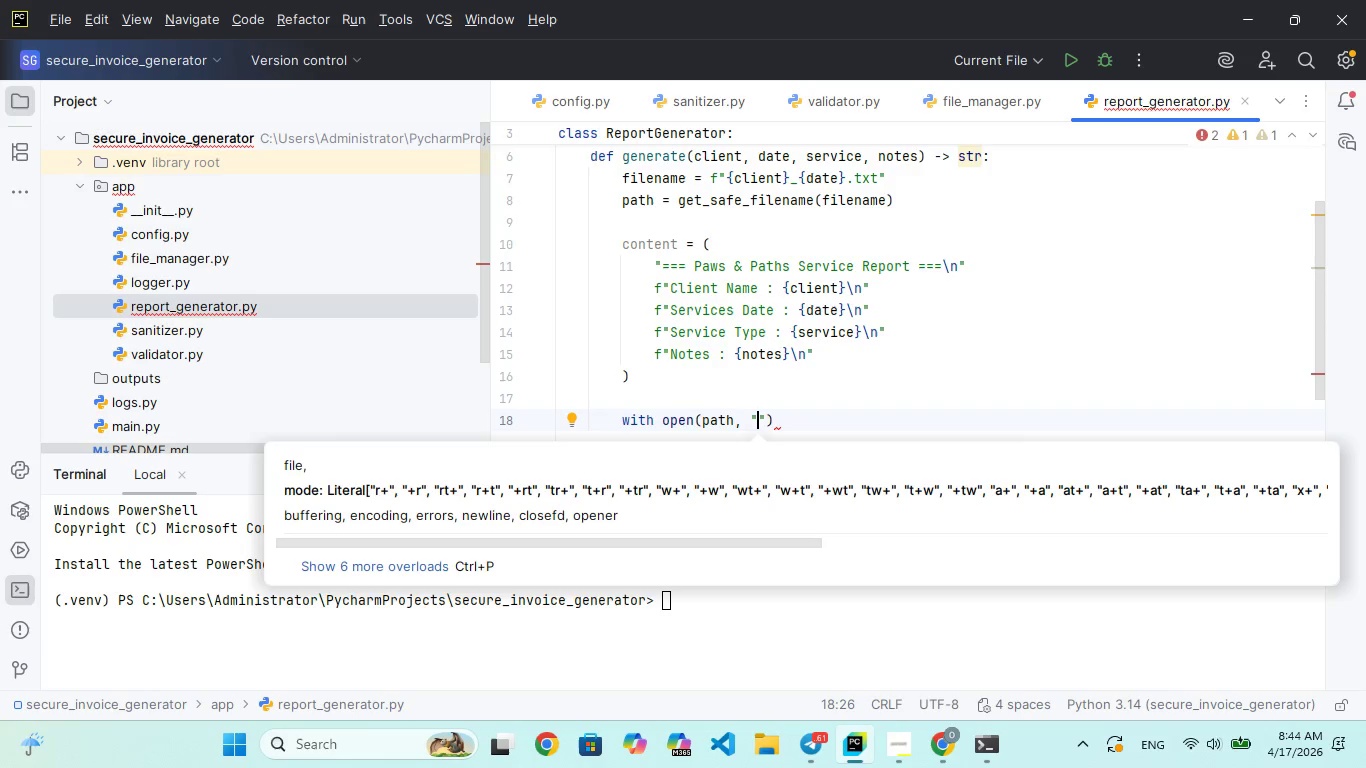 
key(W)
 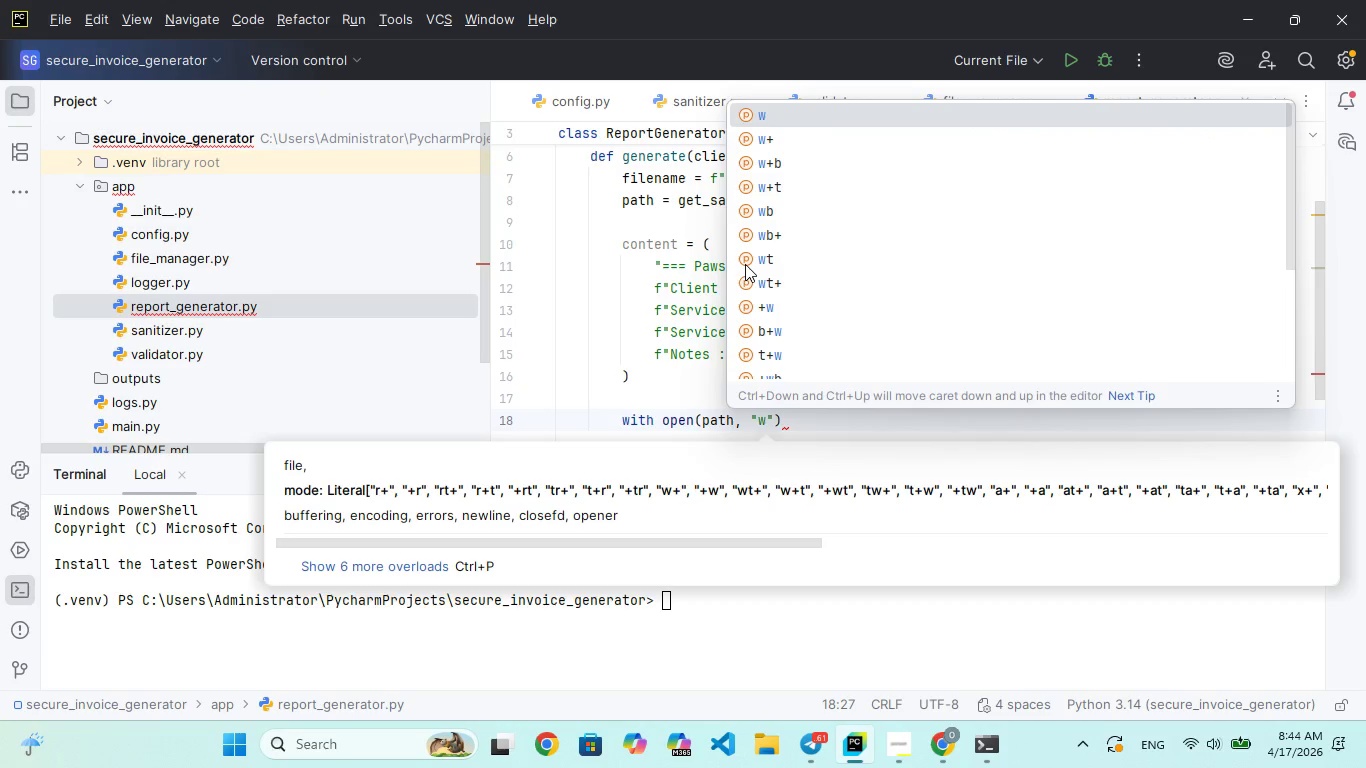 
key(ArrowRight)
 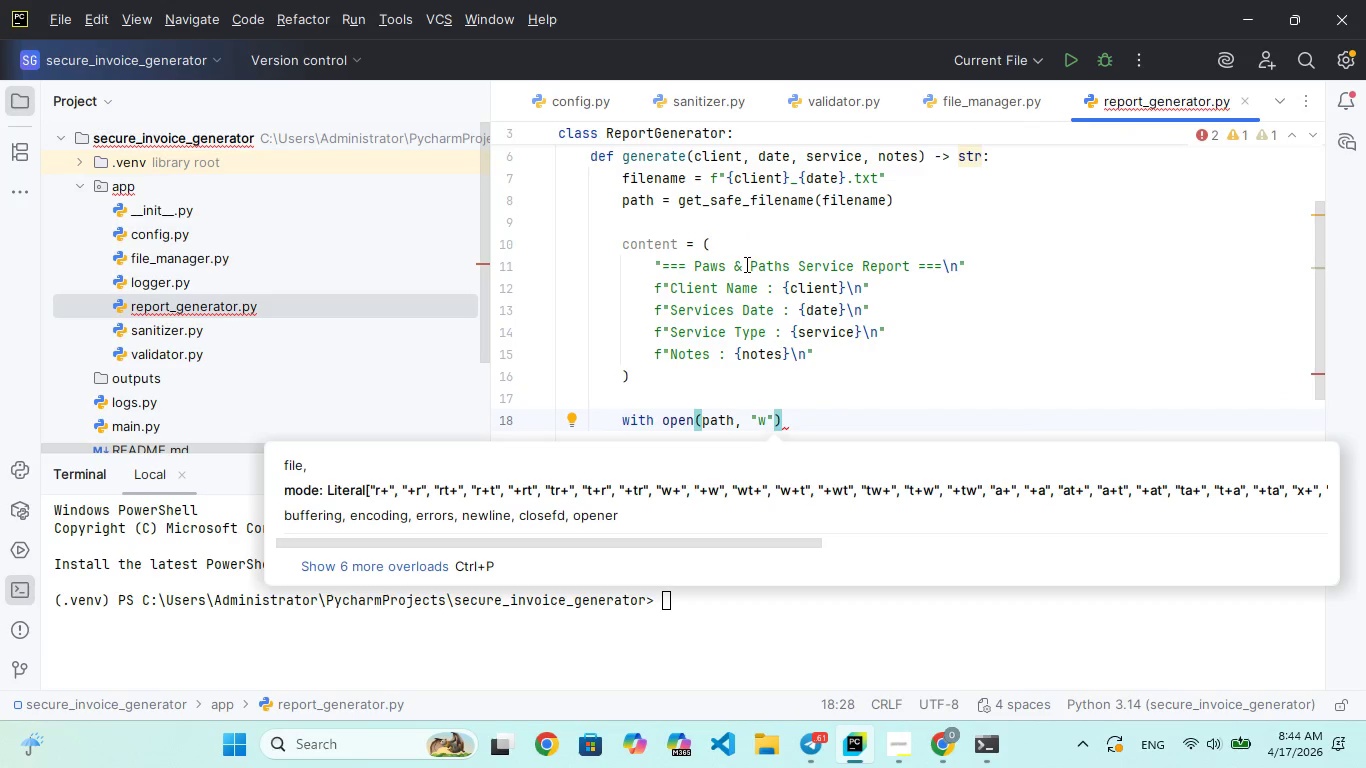 
type(, encoding)
 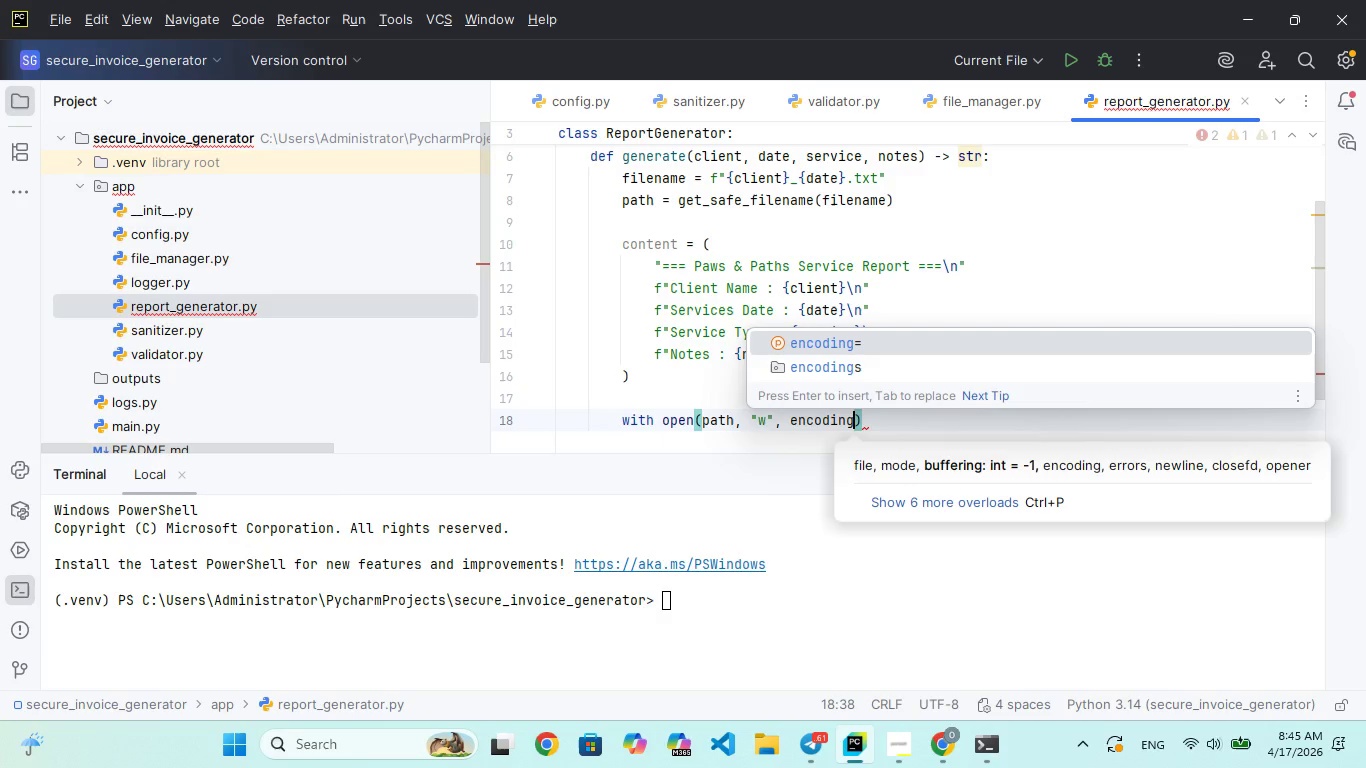 
key(Enter)
 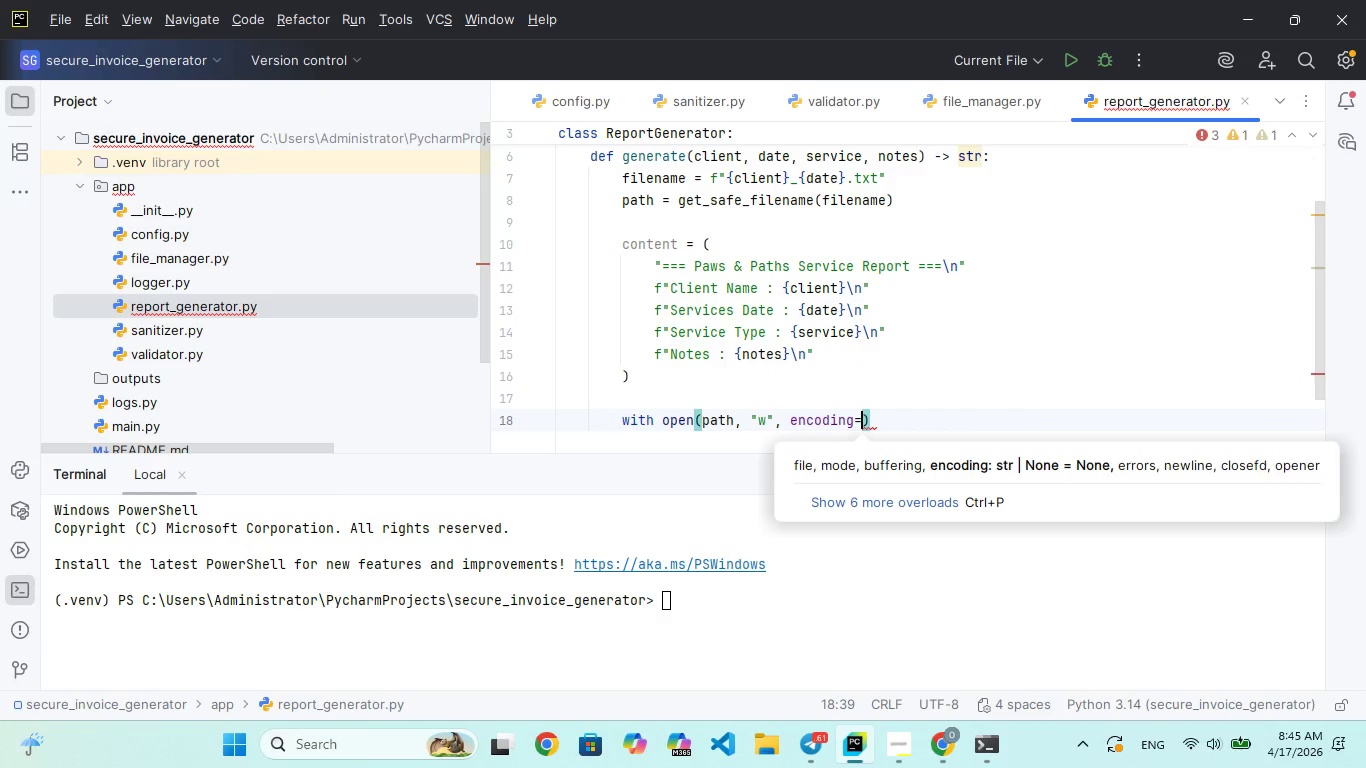 
key(Shift+ShiftRight)
 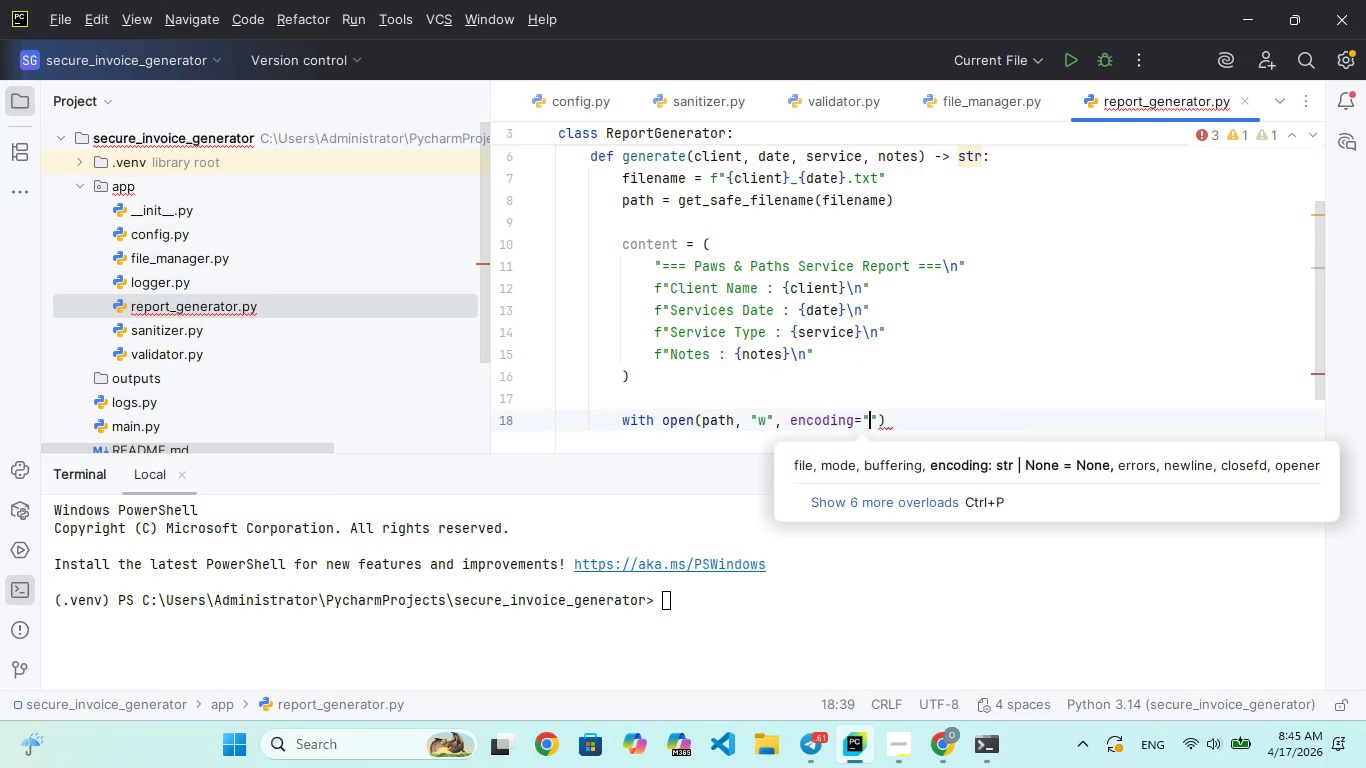 
key(Shift+Quote)
 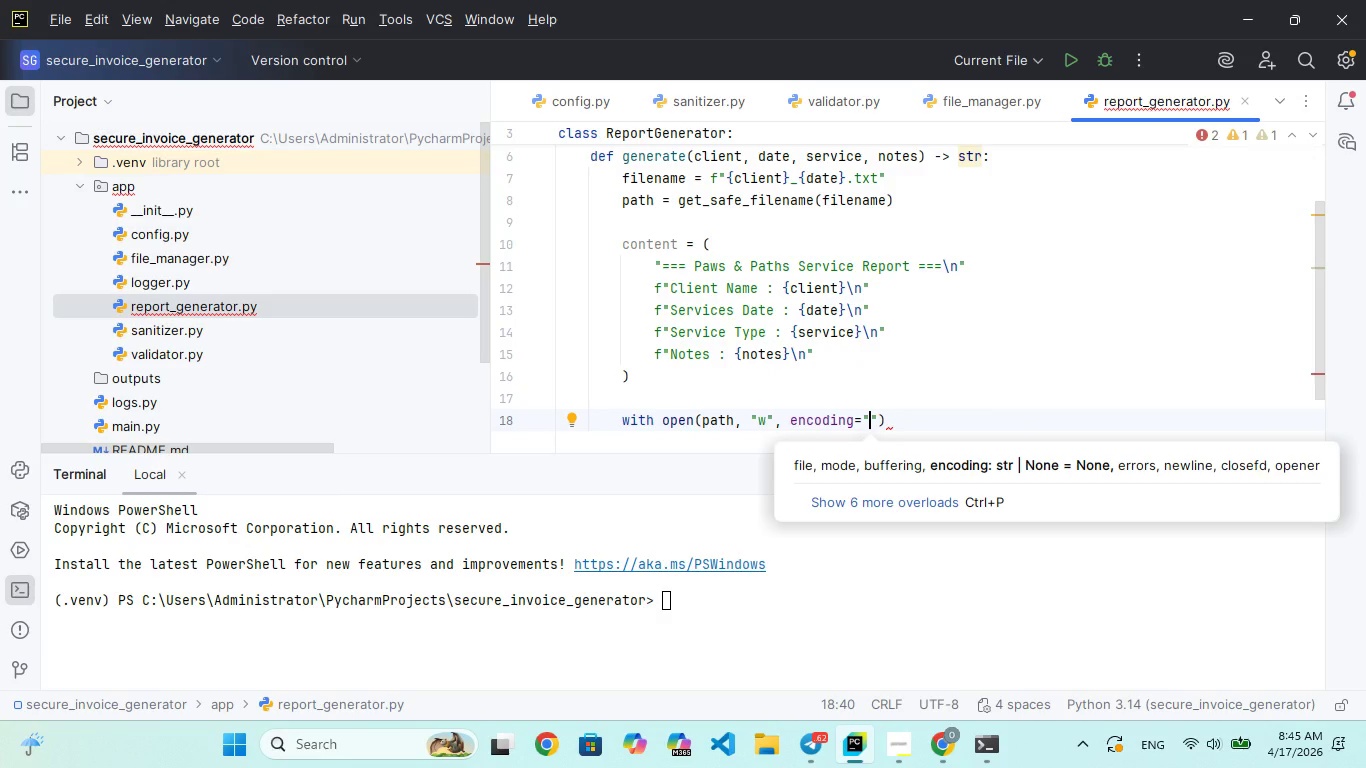 
type(utf)
 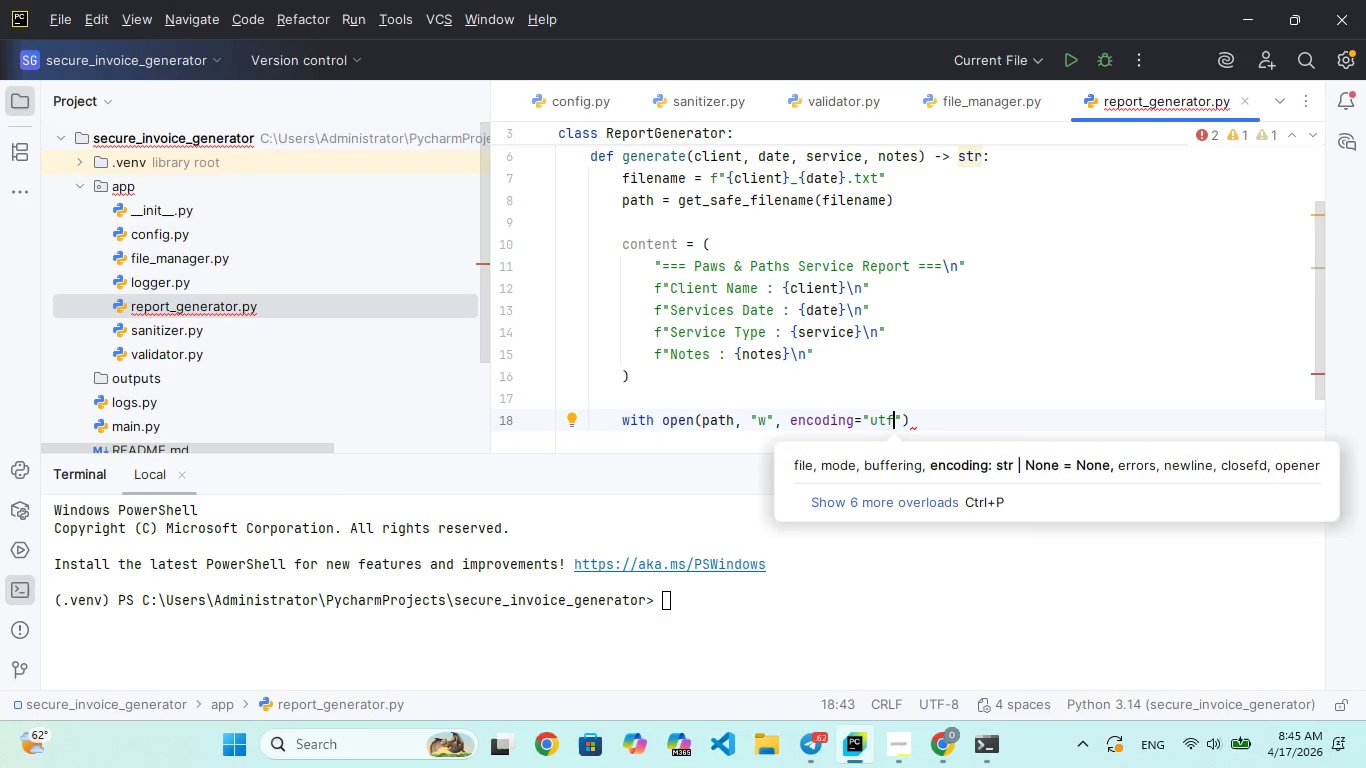 
key(Minus)
 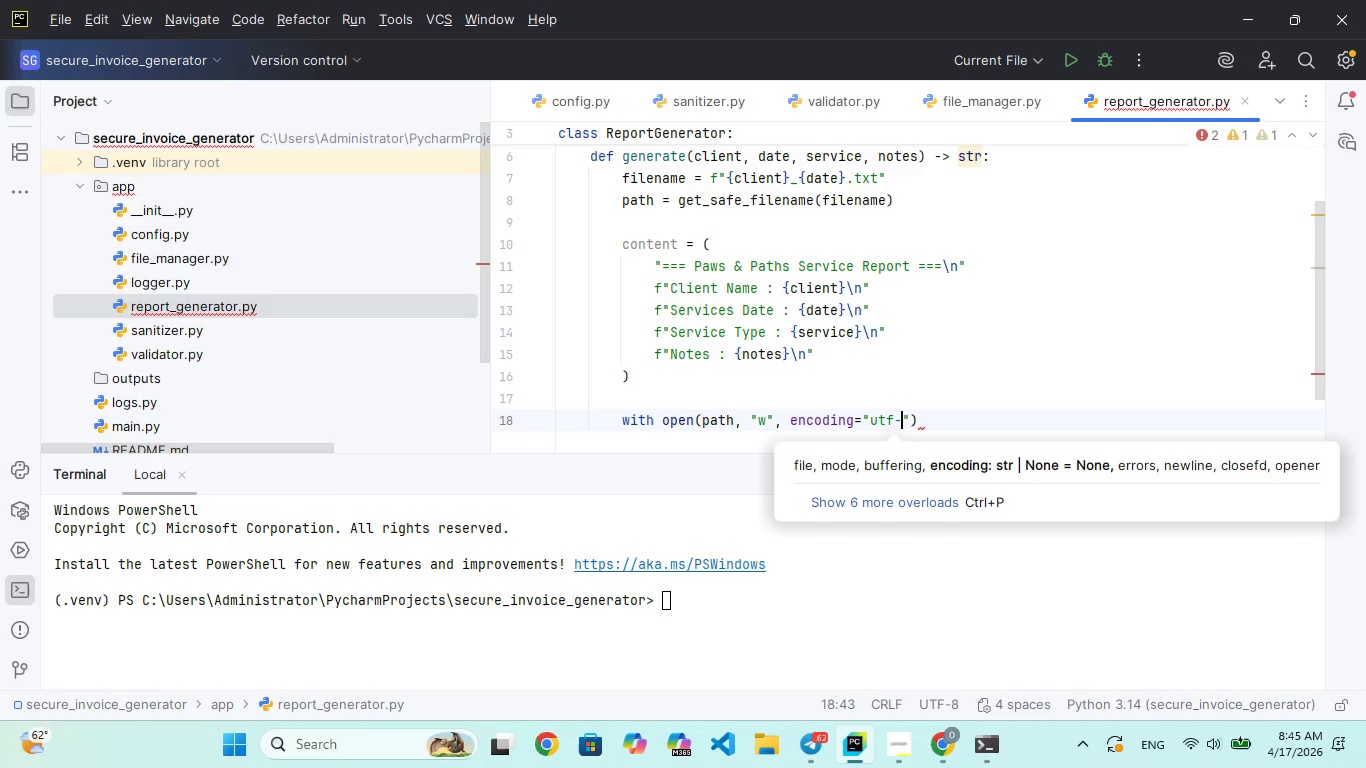 
key(8)
 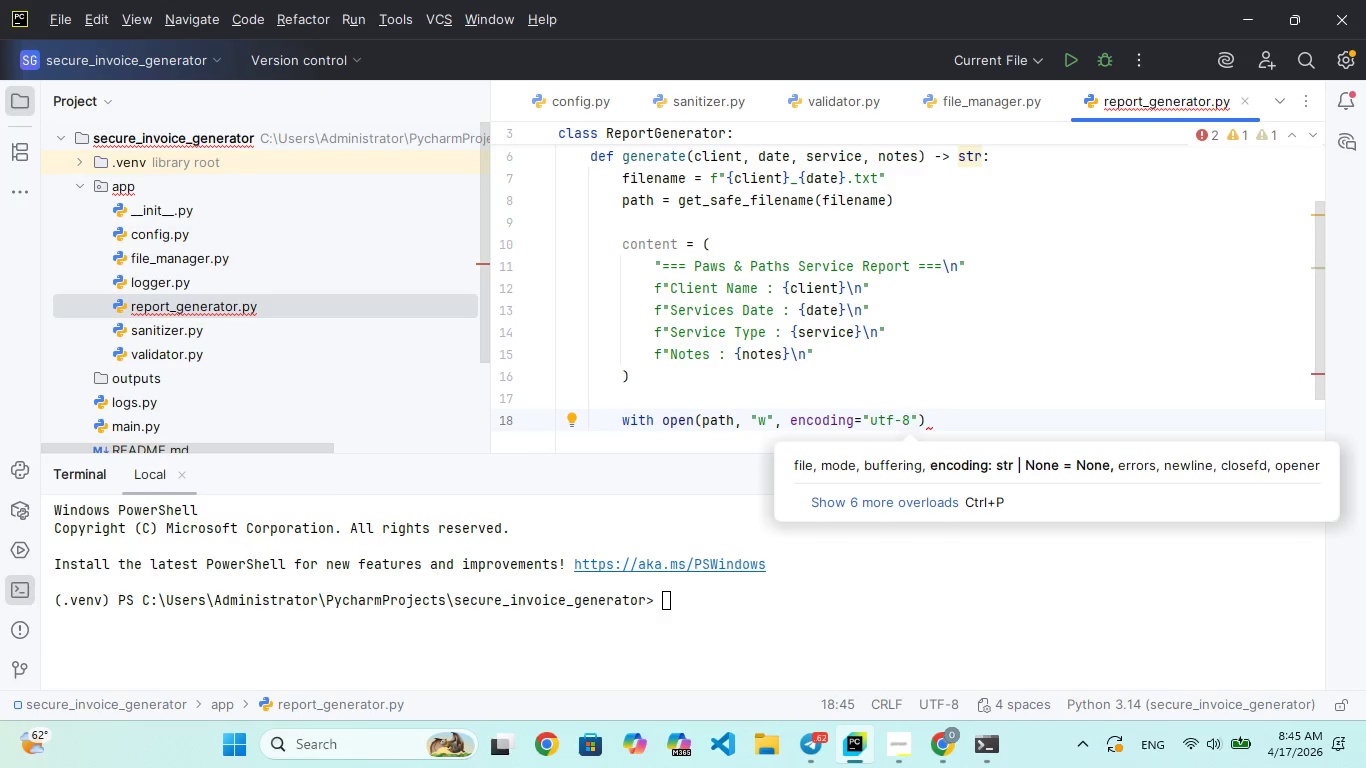 
key(ArrowRight)
 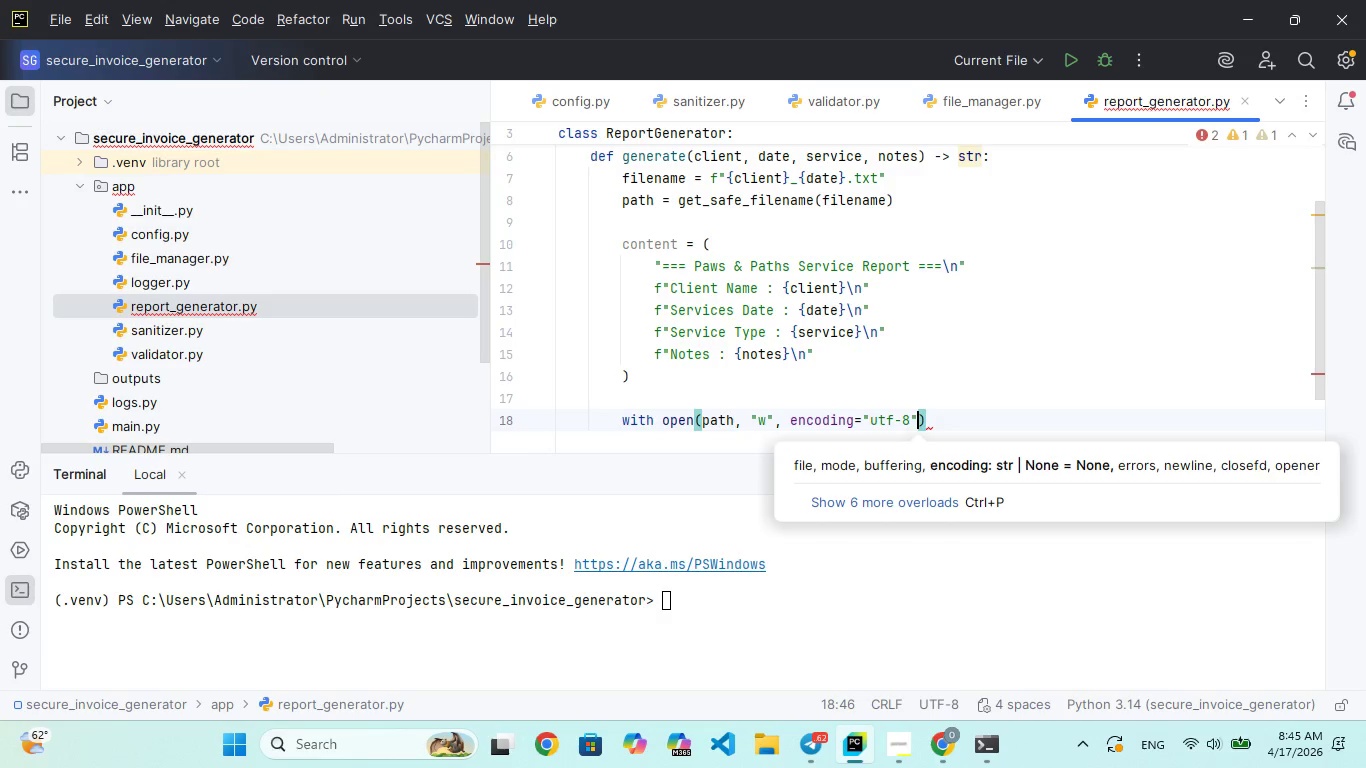 
key(ArrowRight)
 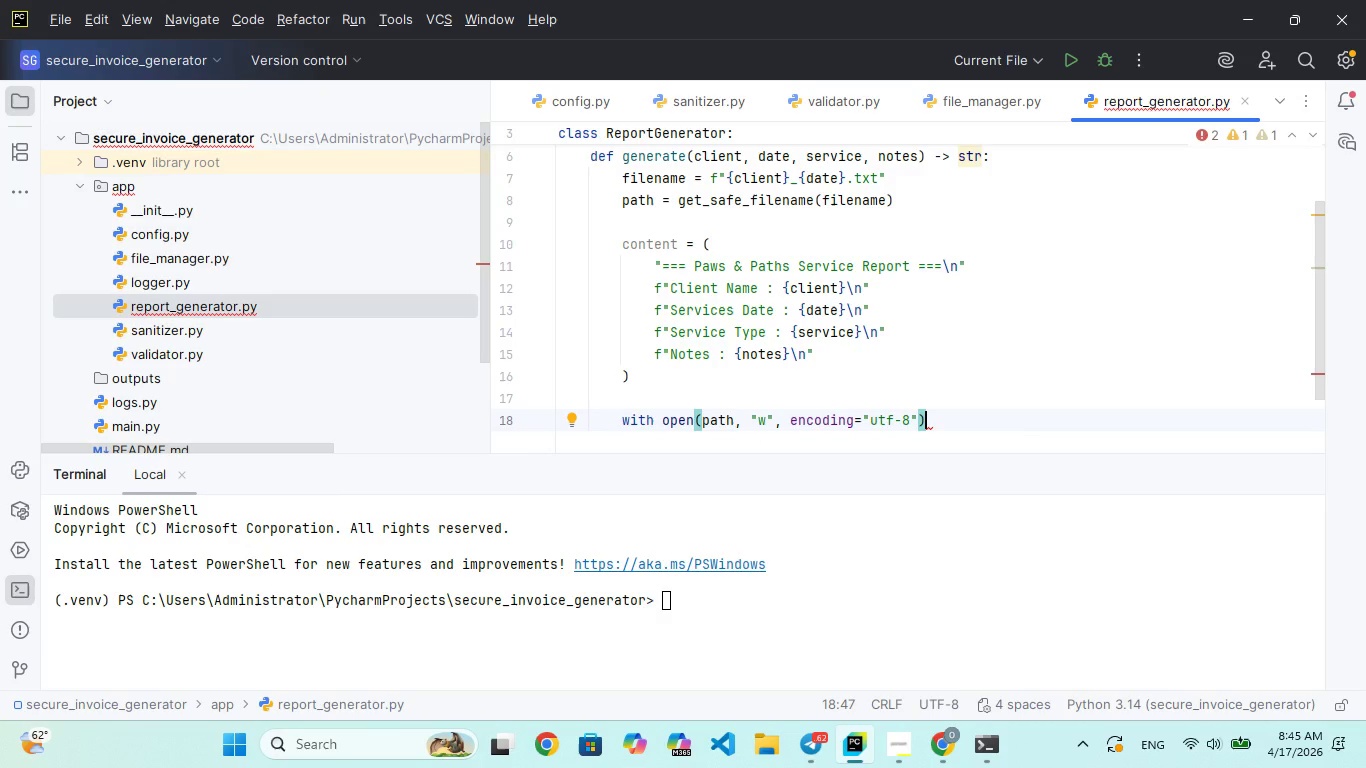 
type( as f:)
 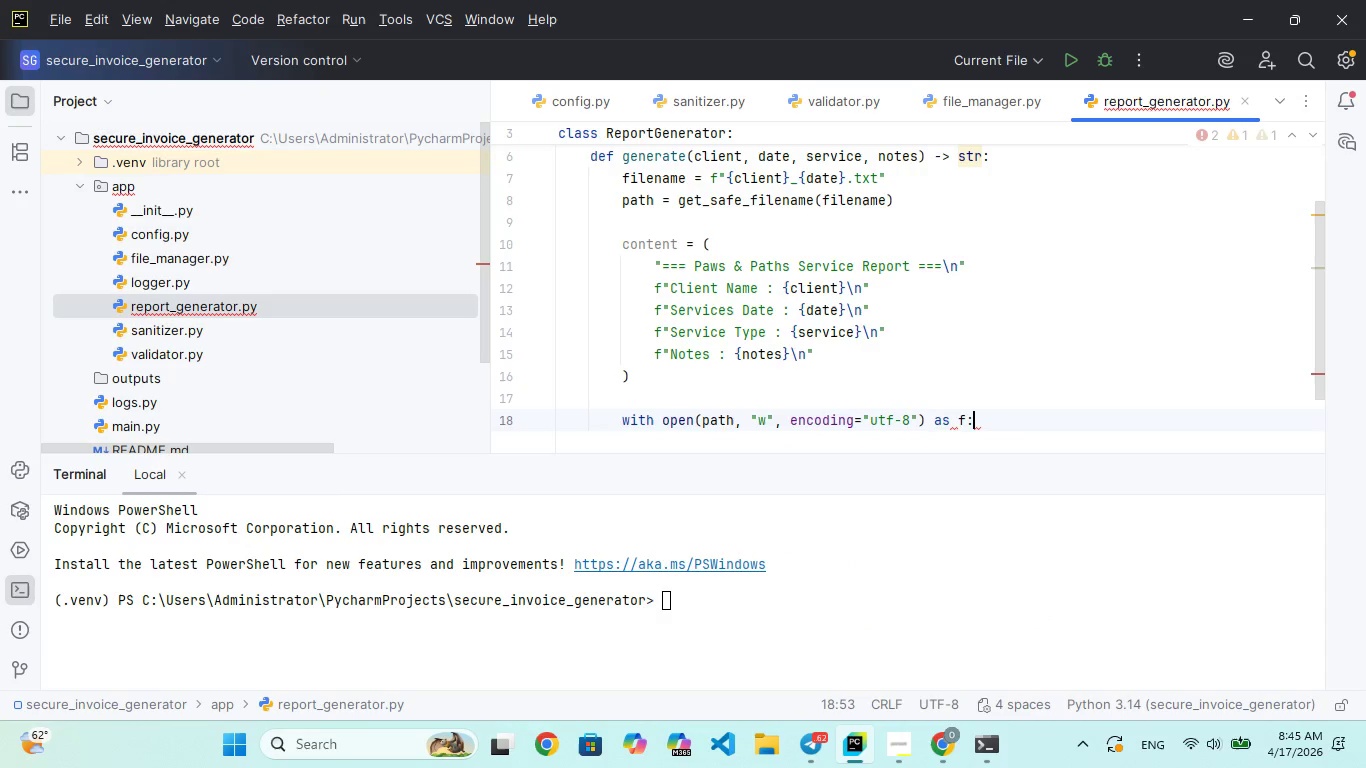 
key(Enter)
 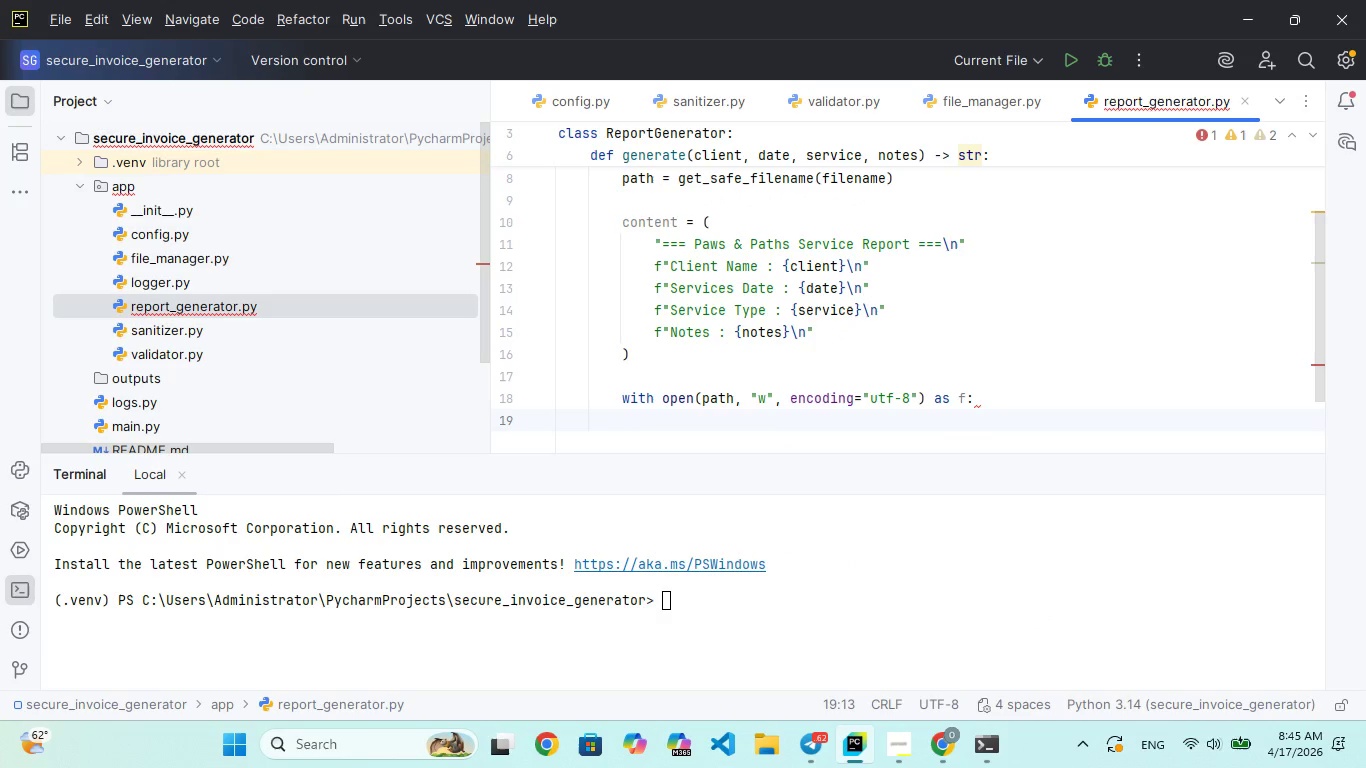 
key(F)
 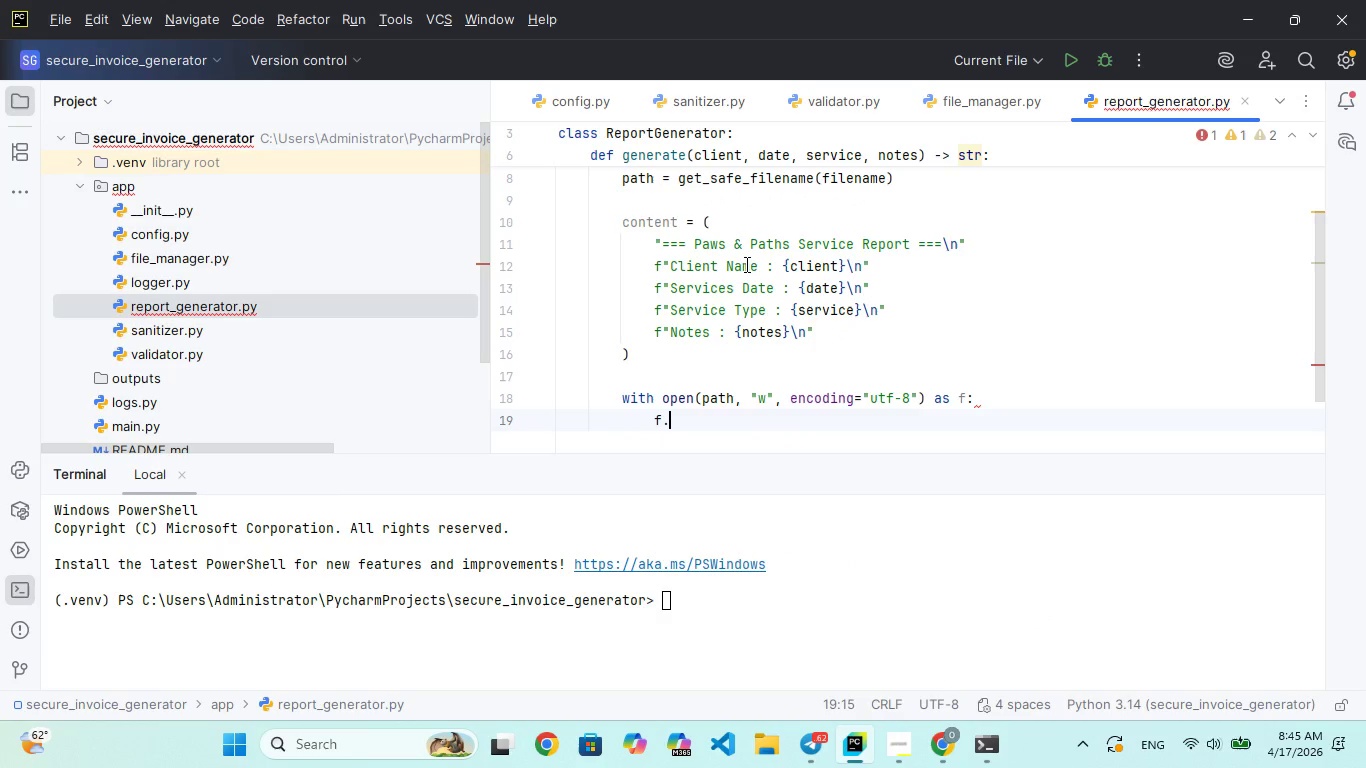 
key(Period)
 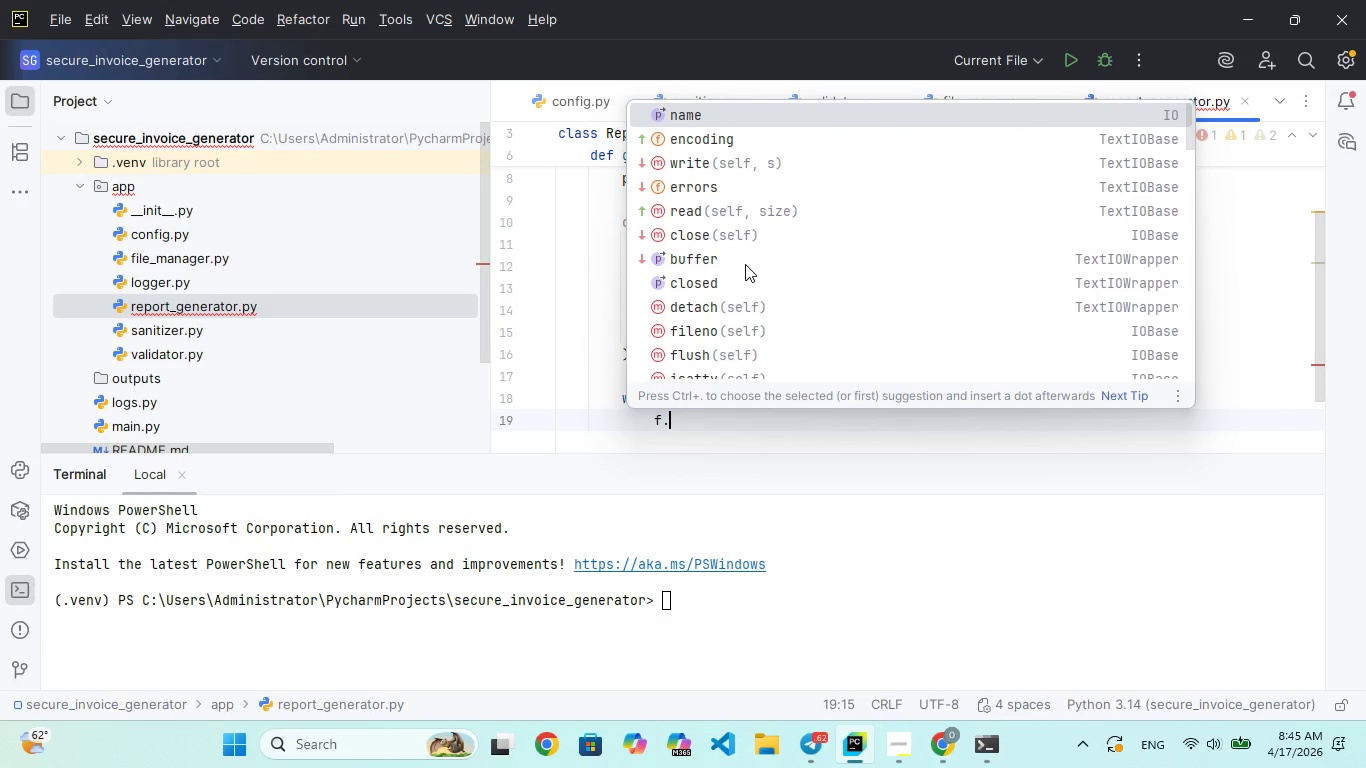 
key(W)
 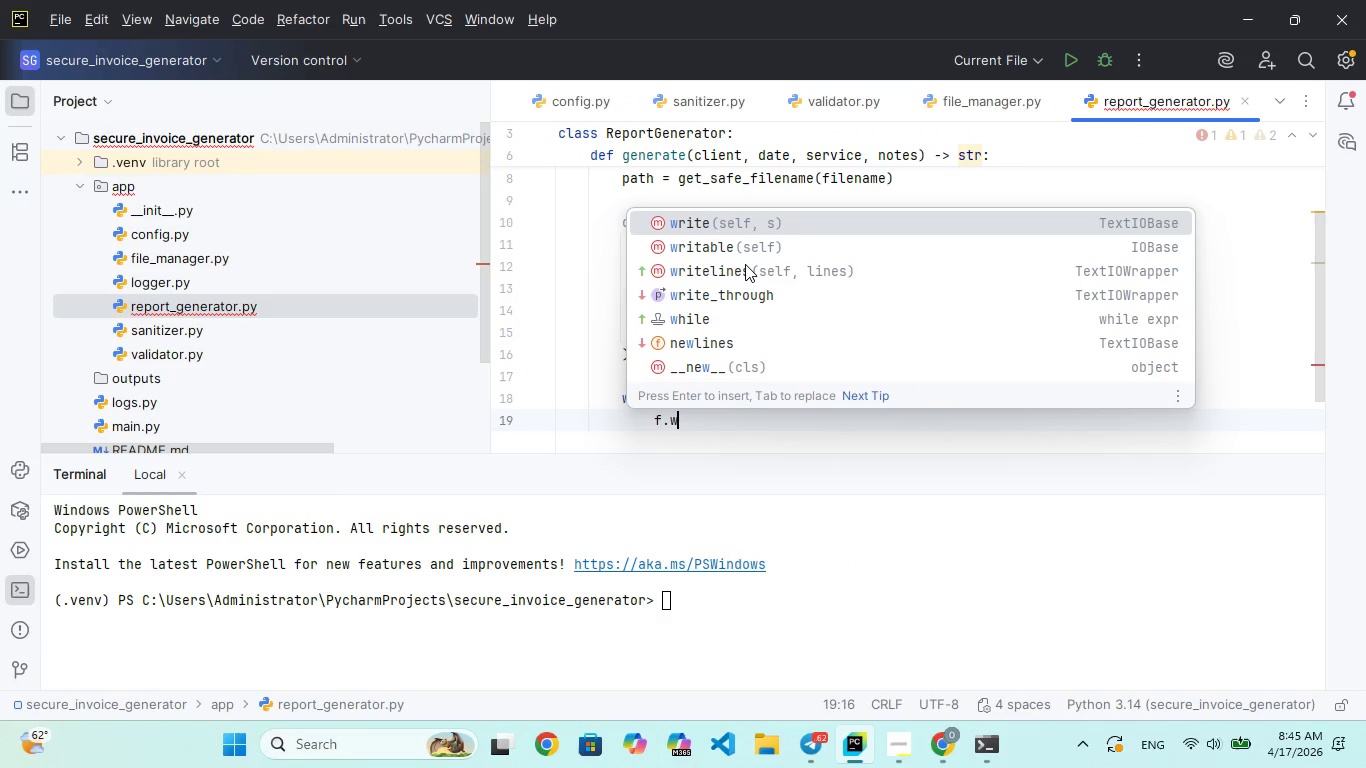 
key(Enter)
 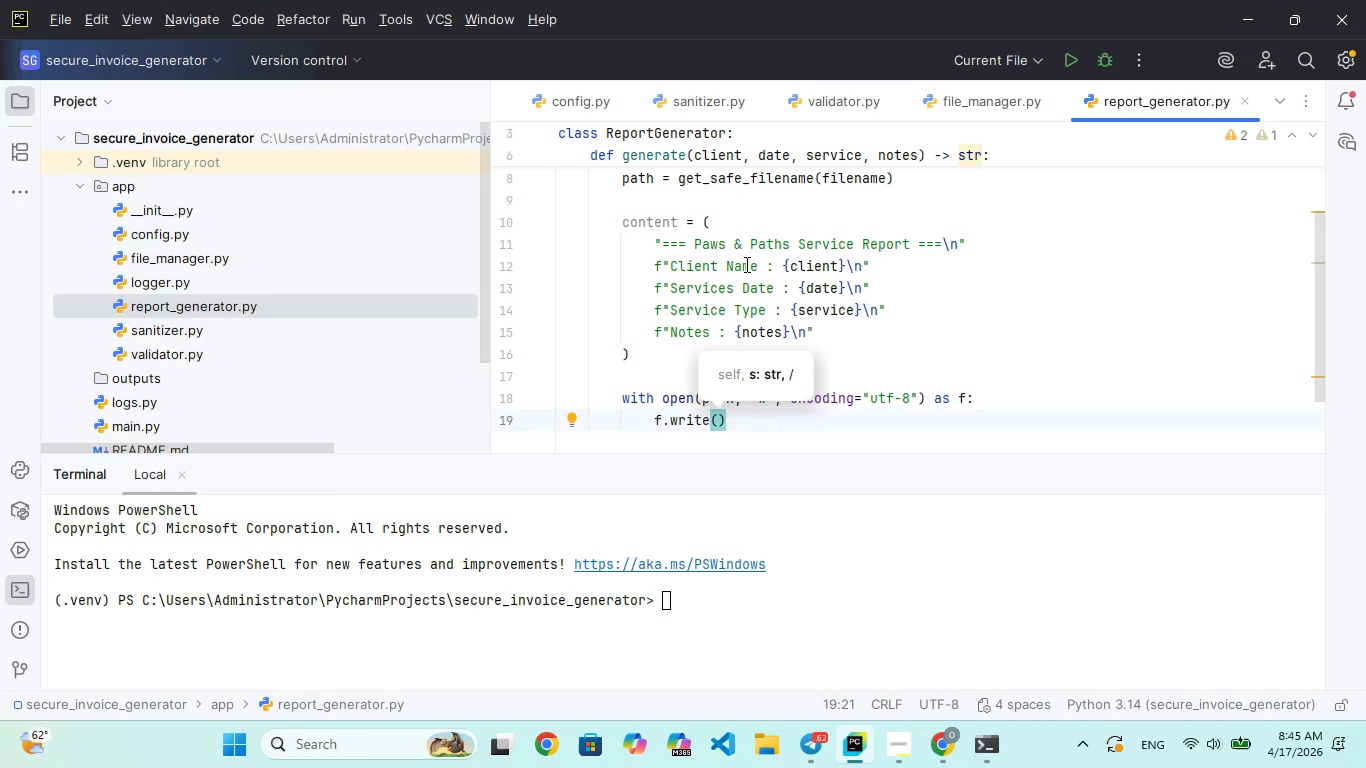 
type(content)
 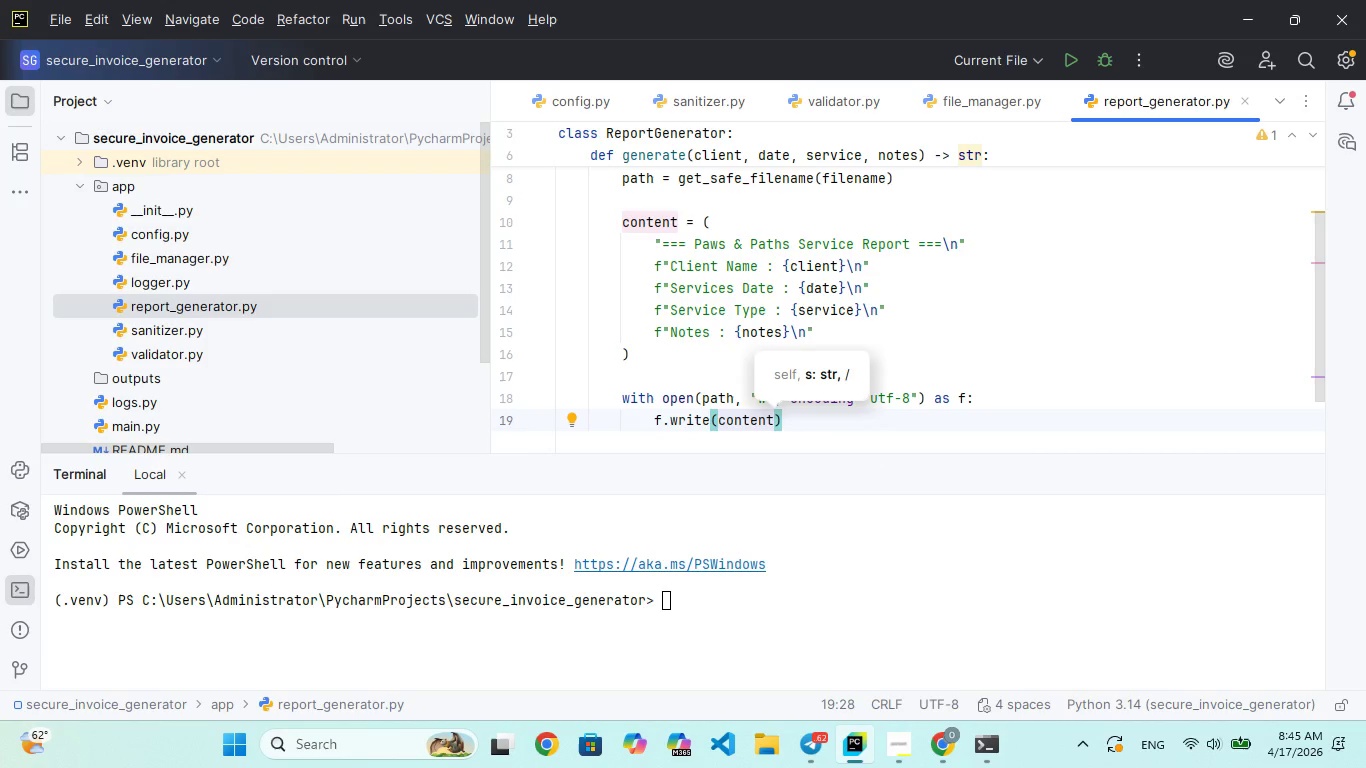 
wait(5.7)
 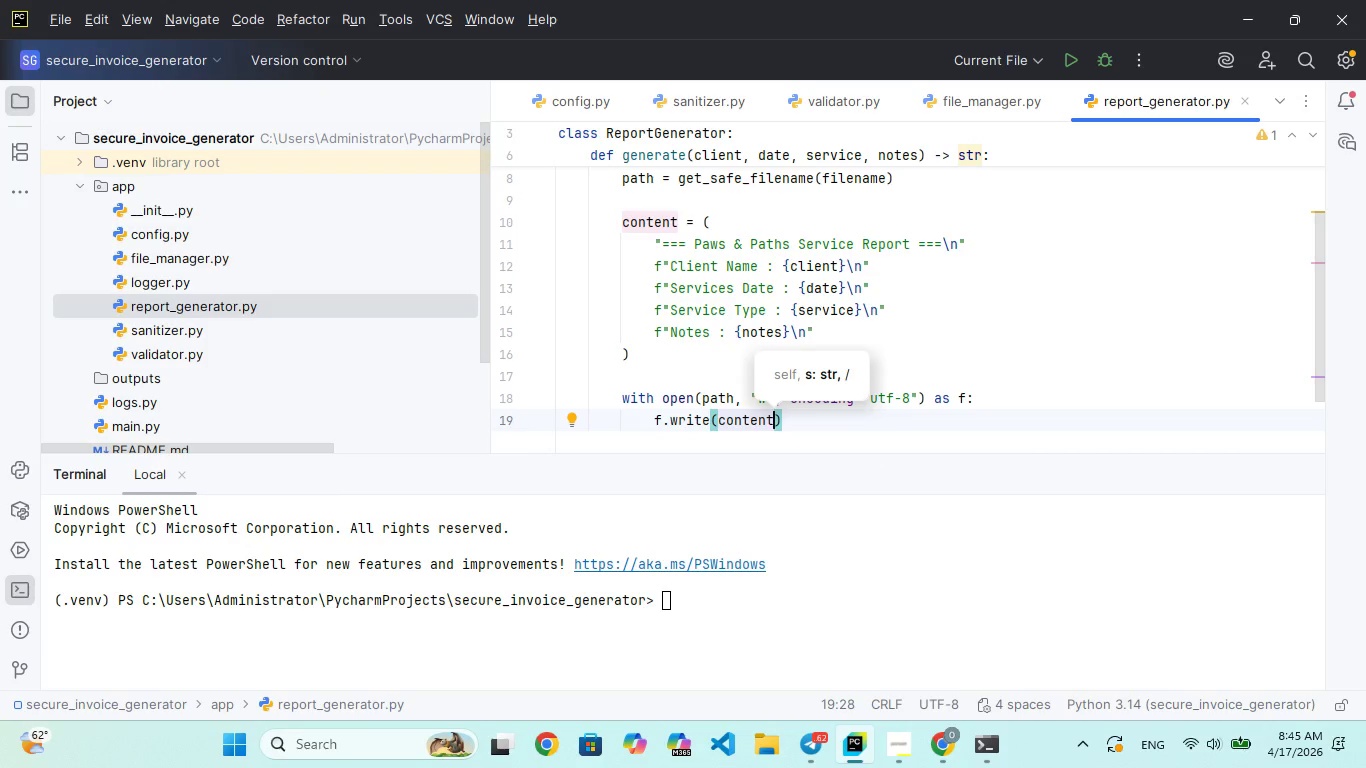 
key(ArrowRight)
 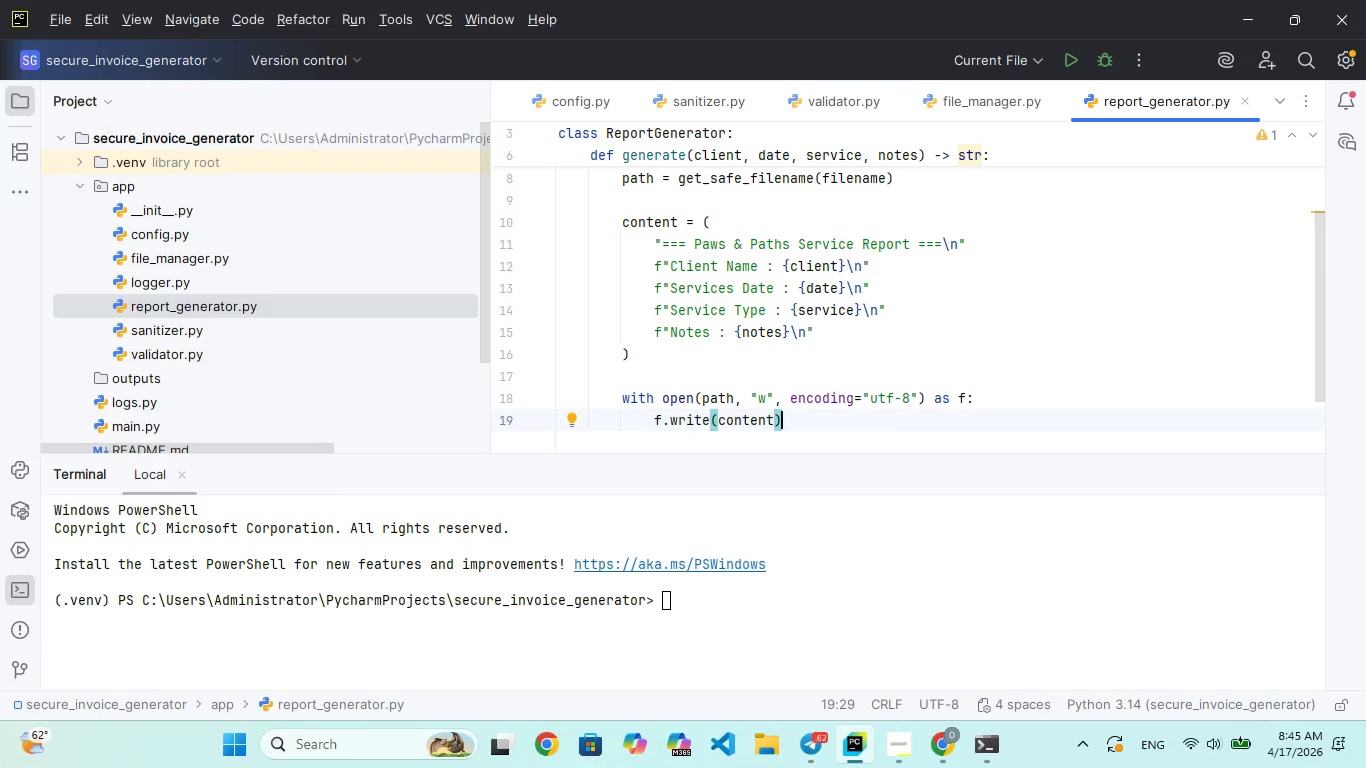 
key(Enter)
 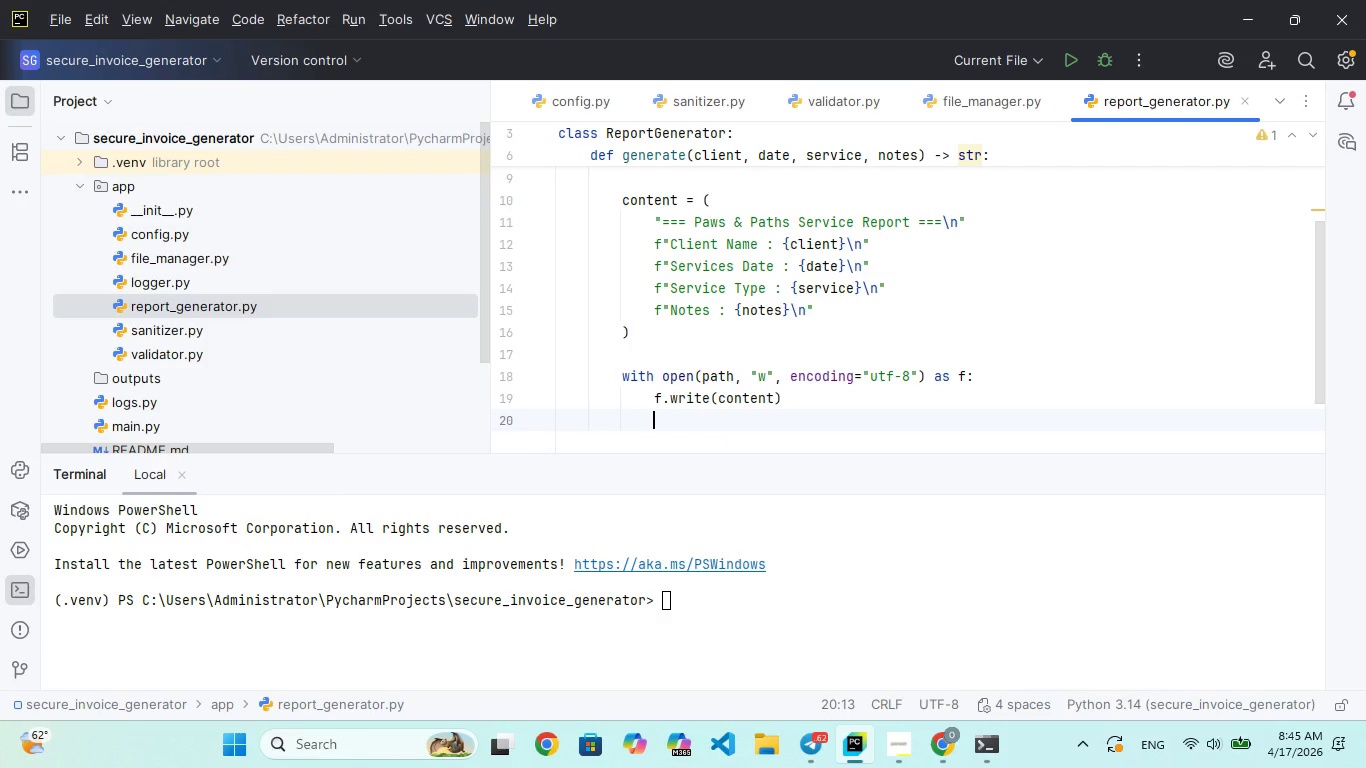 
key(Enter)
 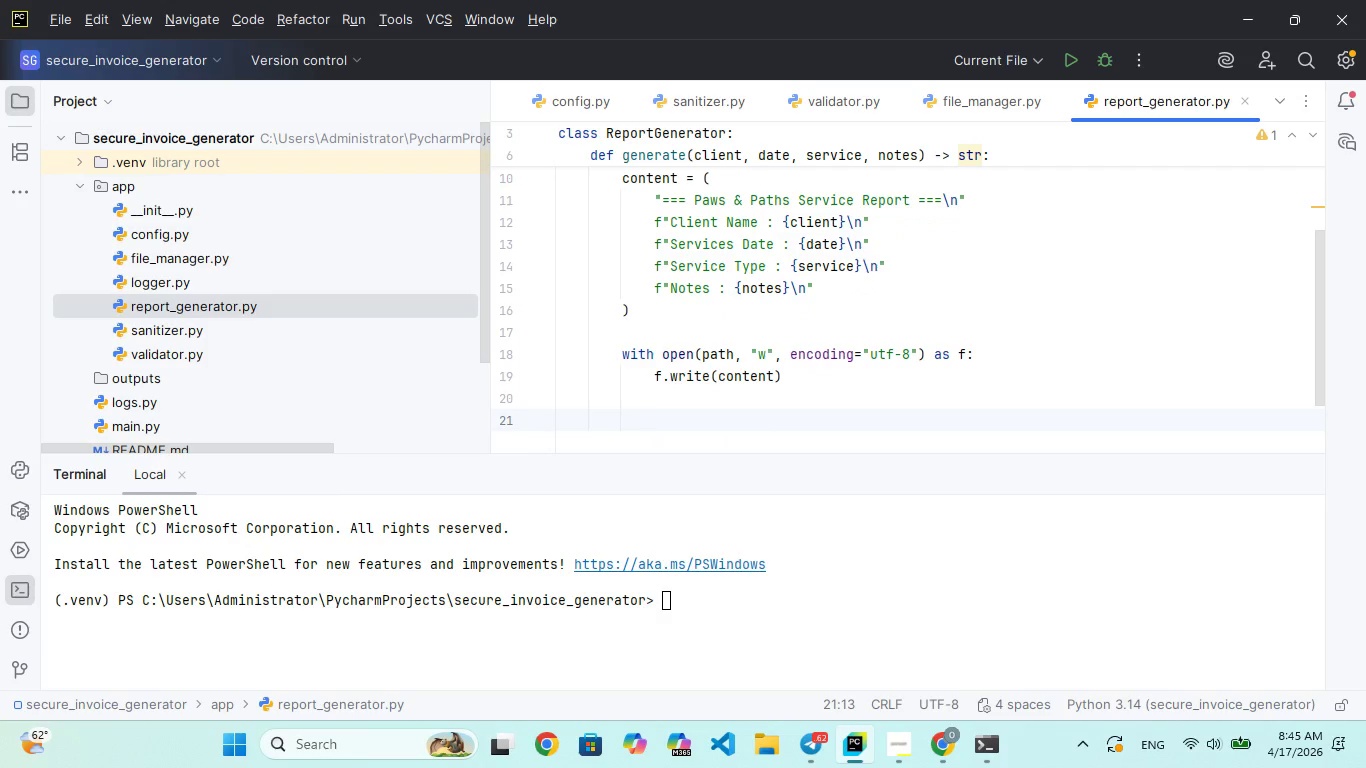 
key(Backspace)
type(return str)
 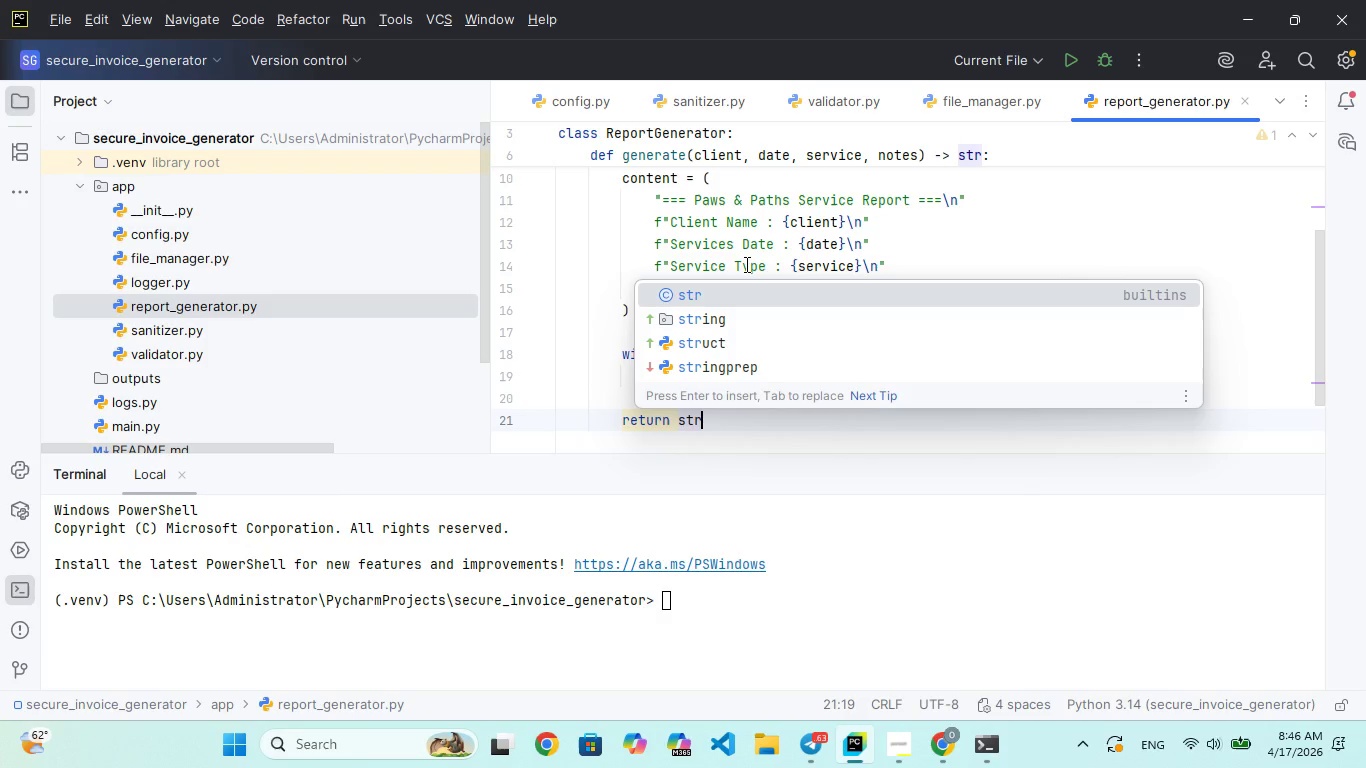 
type((pat)
 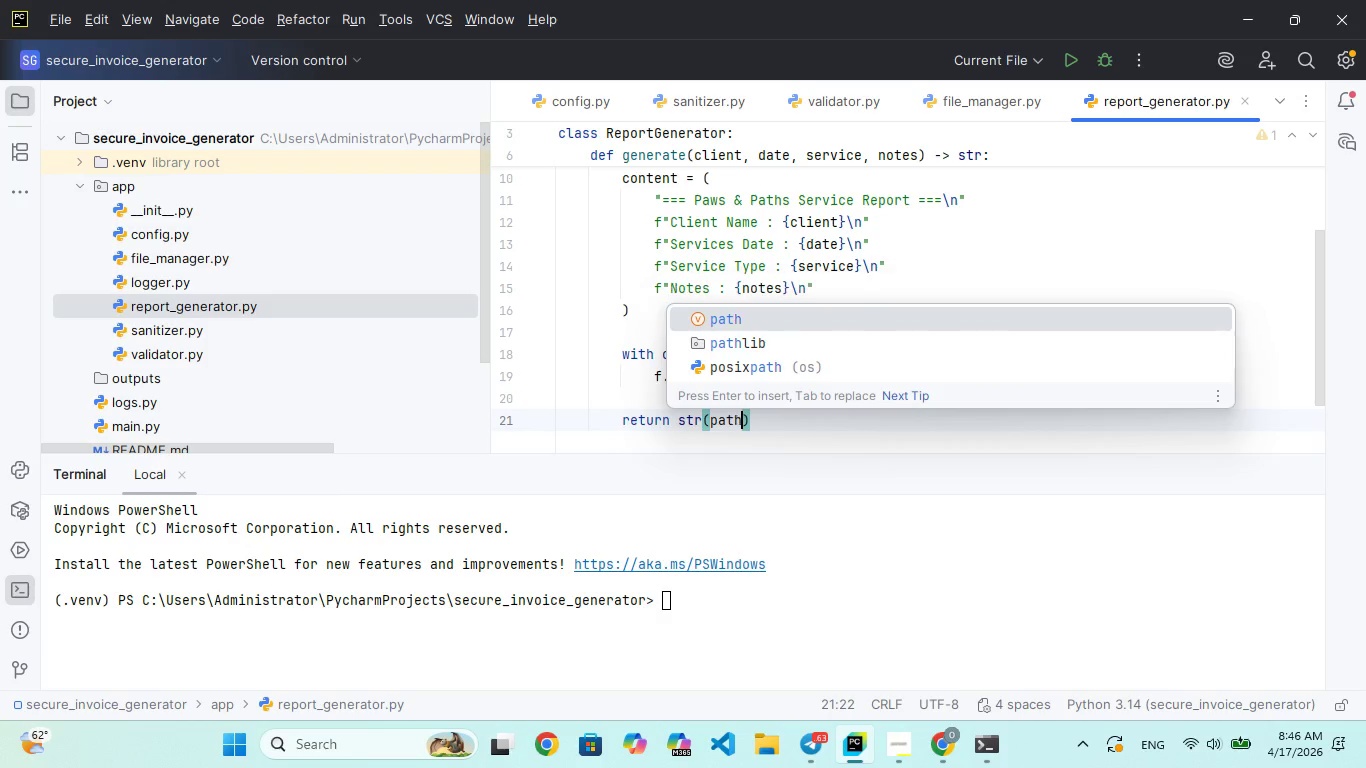 
hold_key(key=H, duration=0.31)
 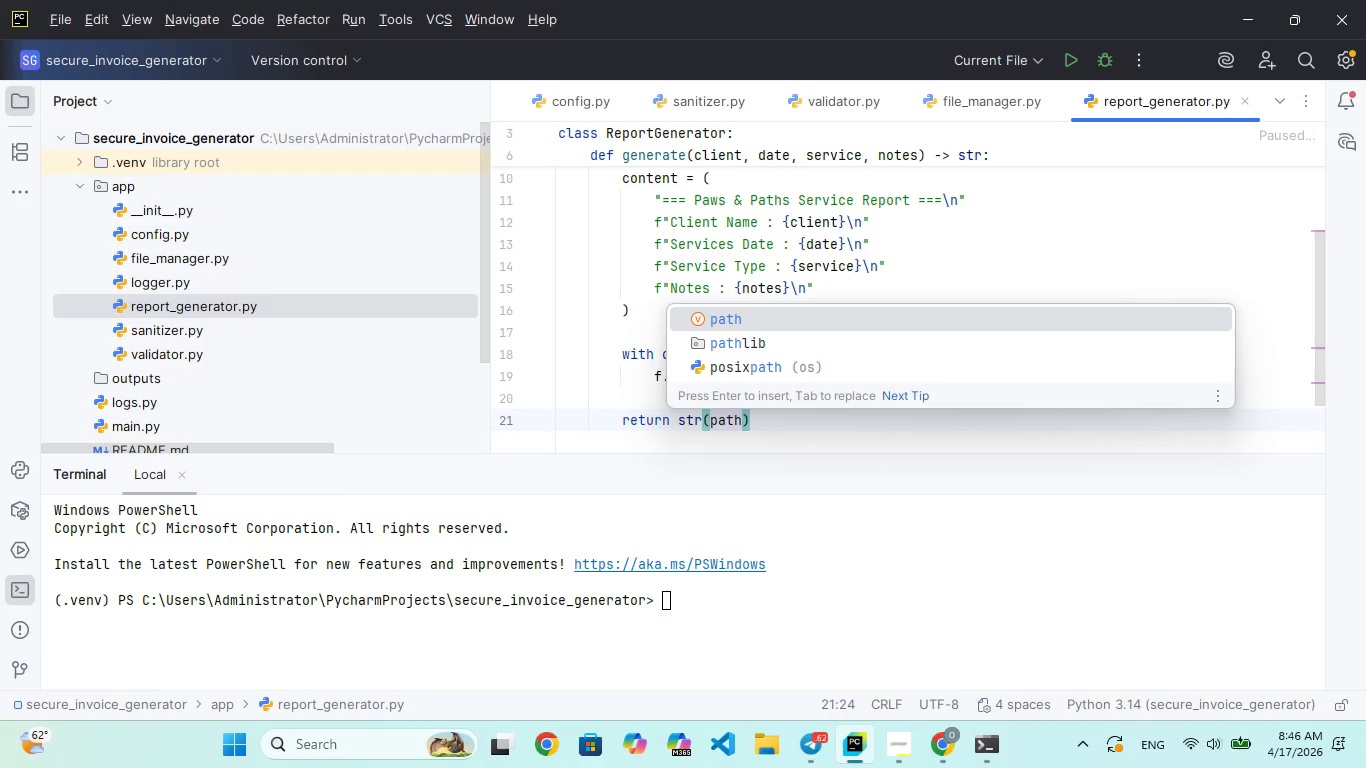 
key(Enter)
 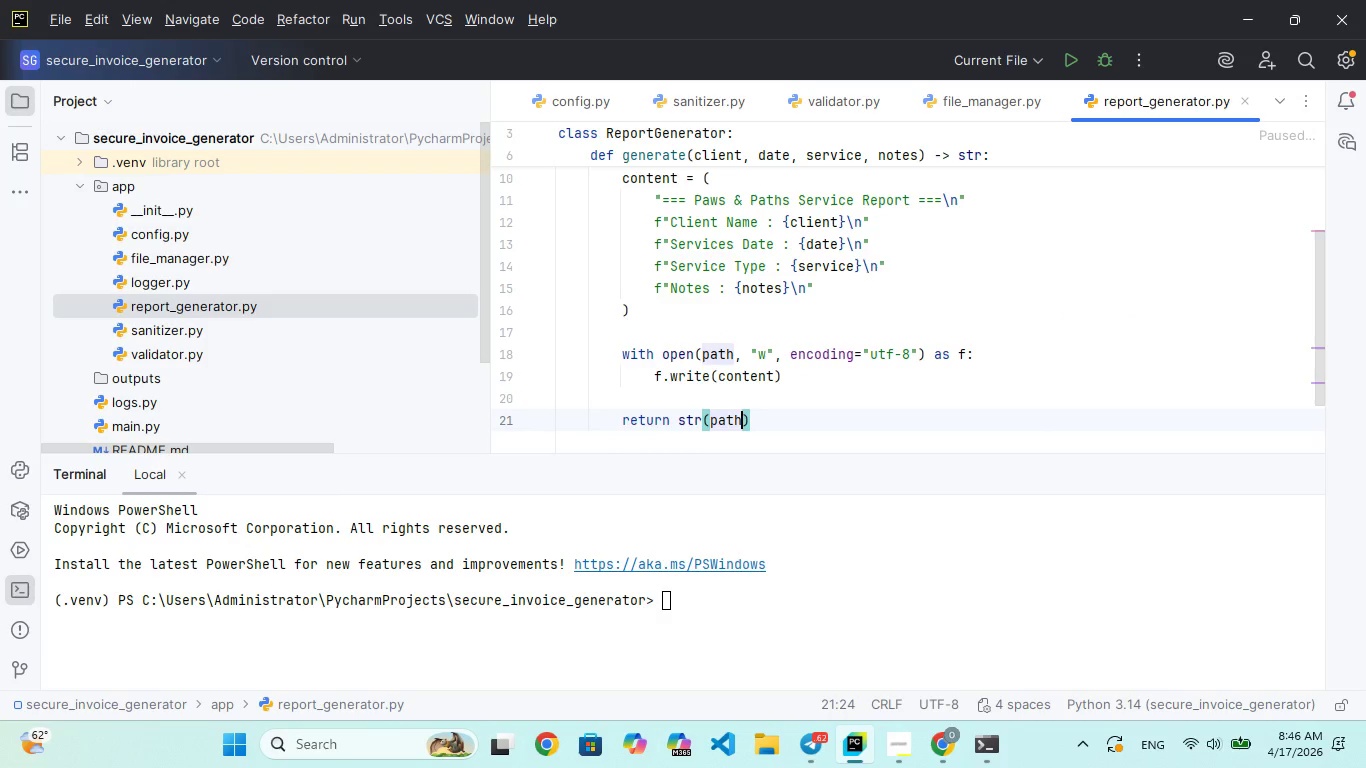 
key(ArrowRight)
 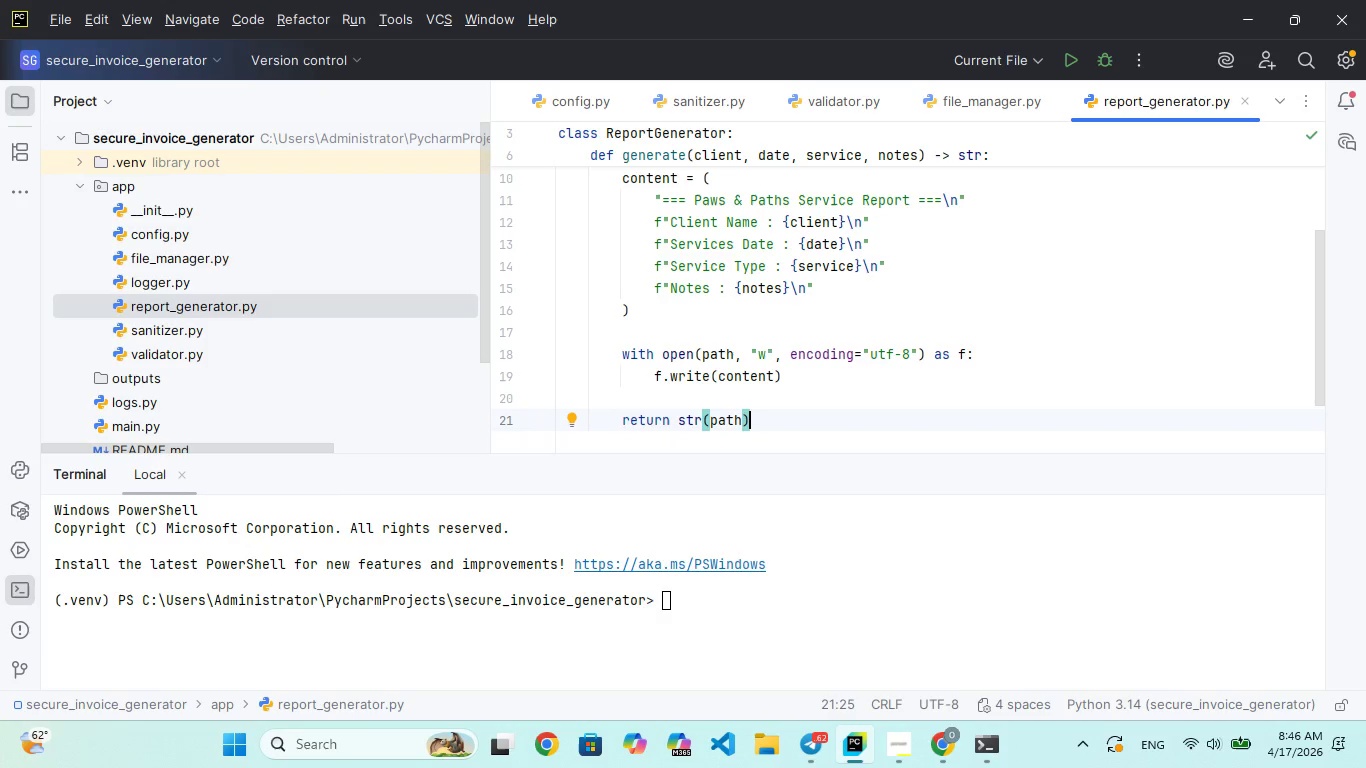 
wait(8.55)
 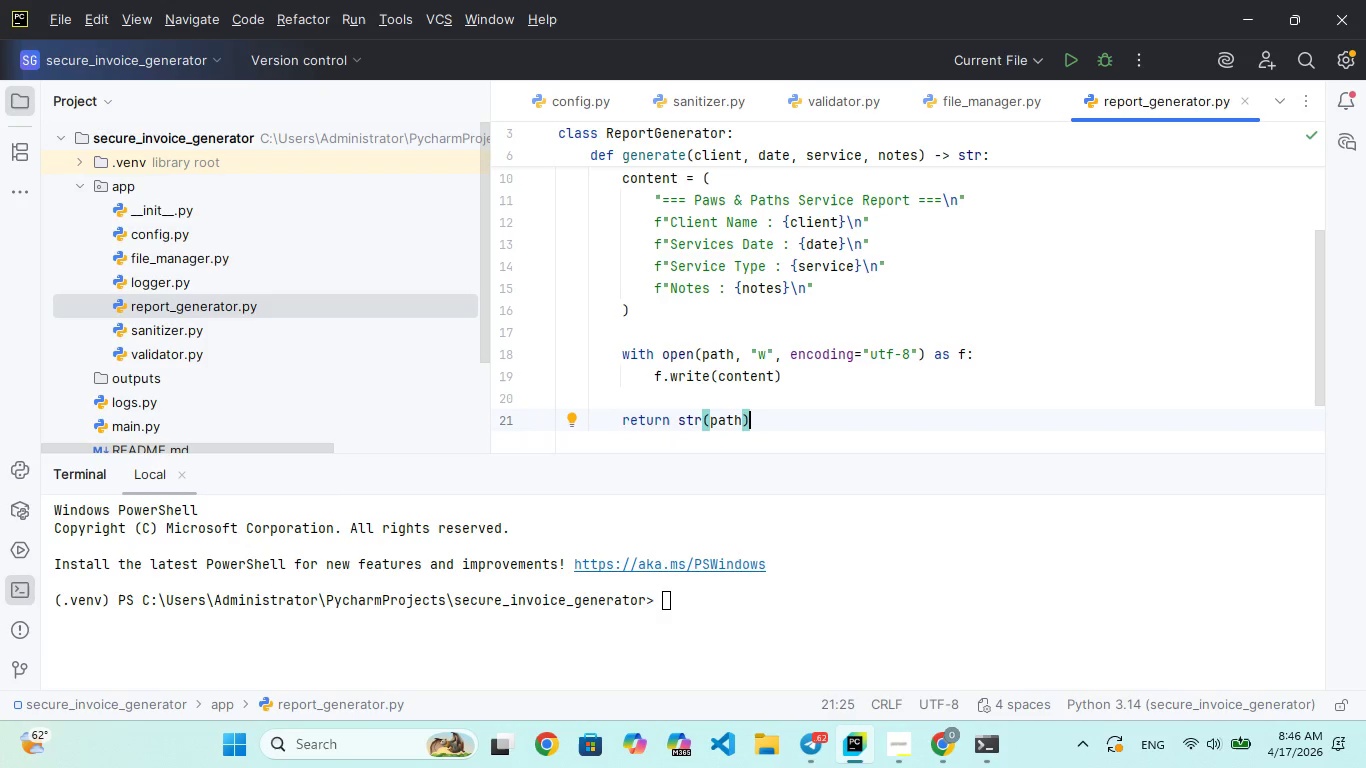 
double_click([214, 279])
 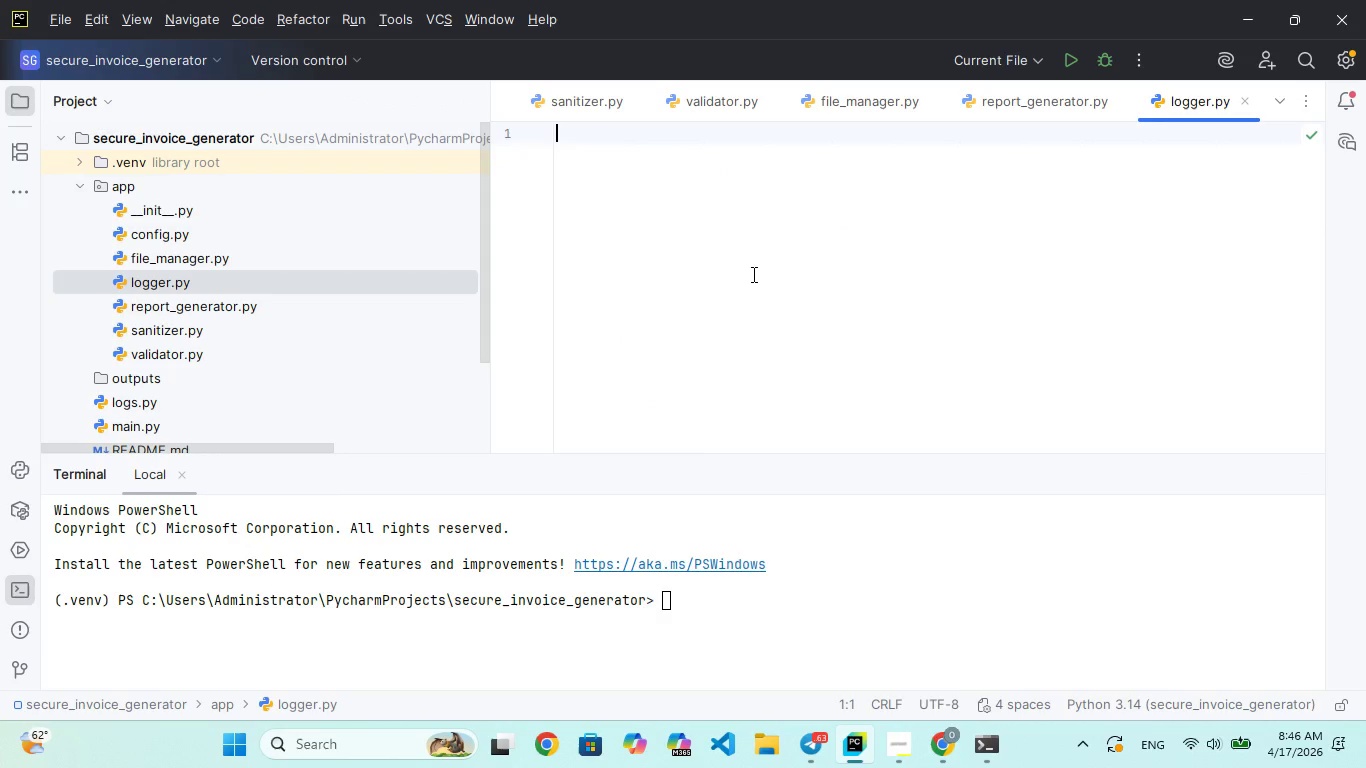 
type(import logging)
 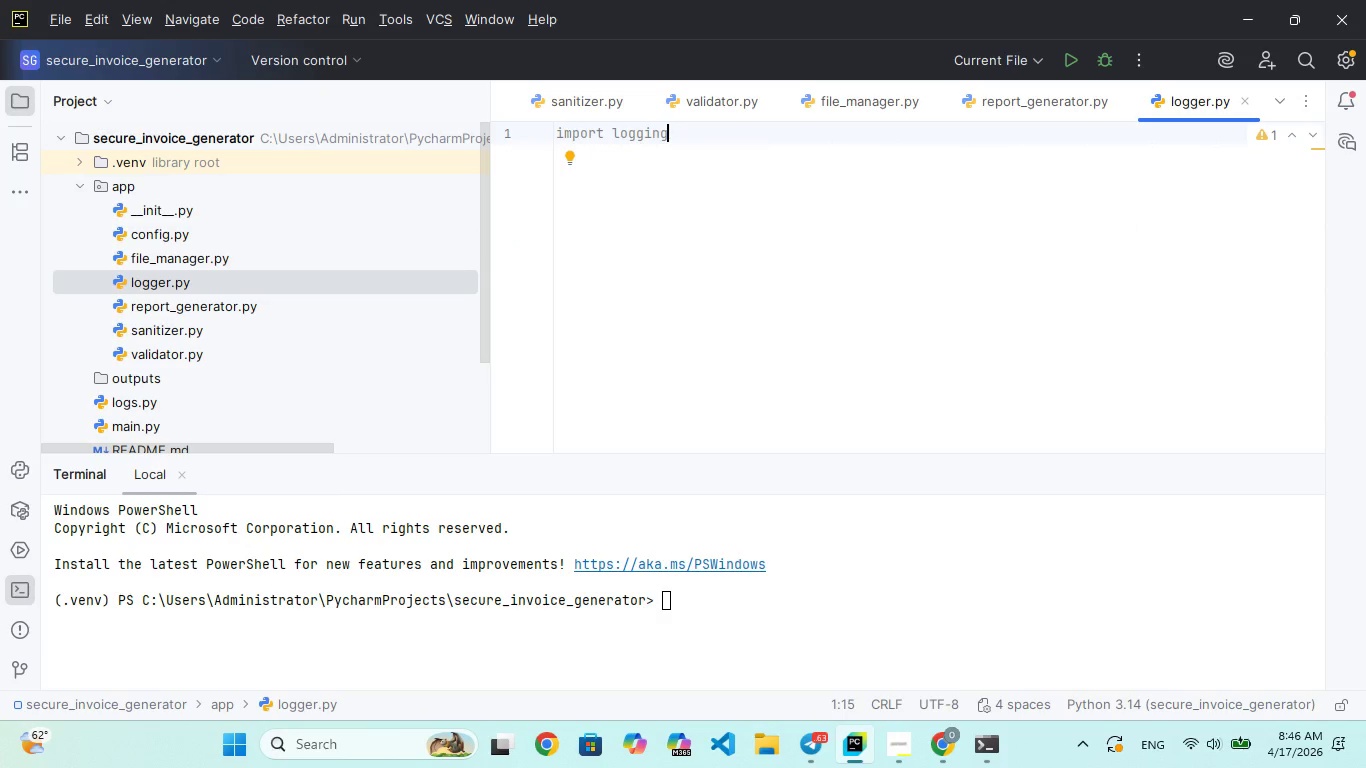 
key(Enter)
 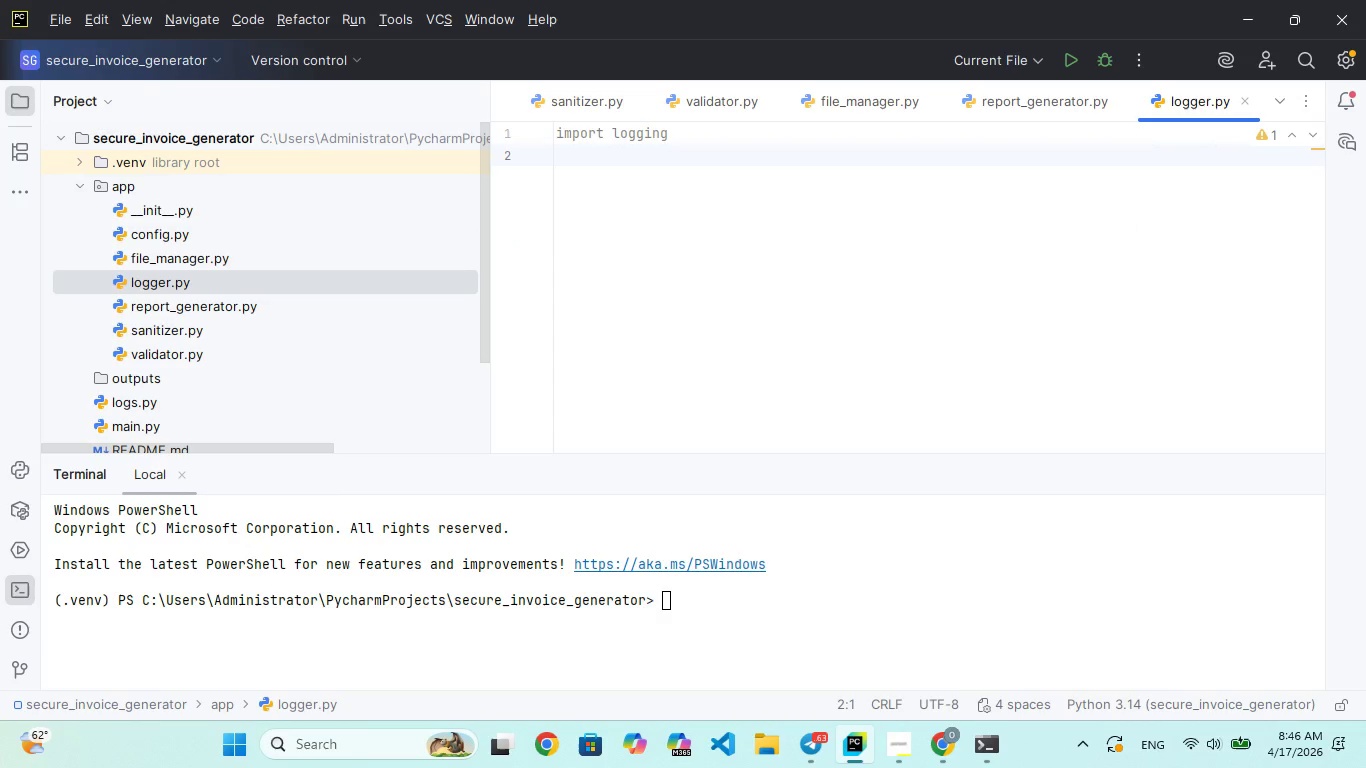 
type(from app.config)
 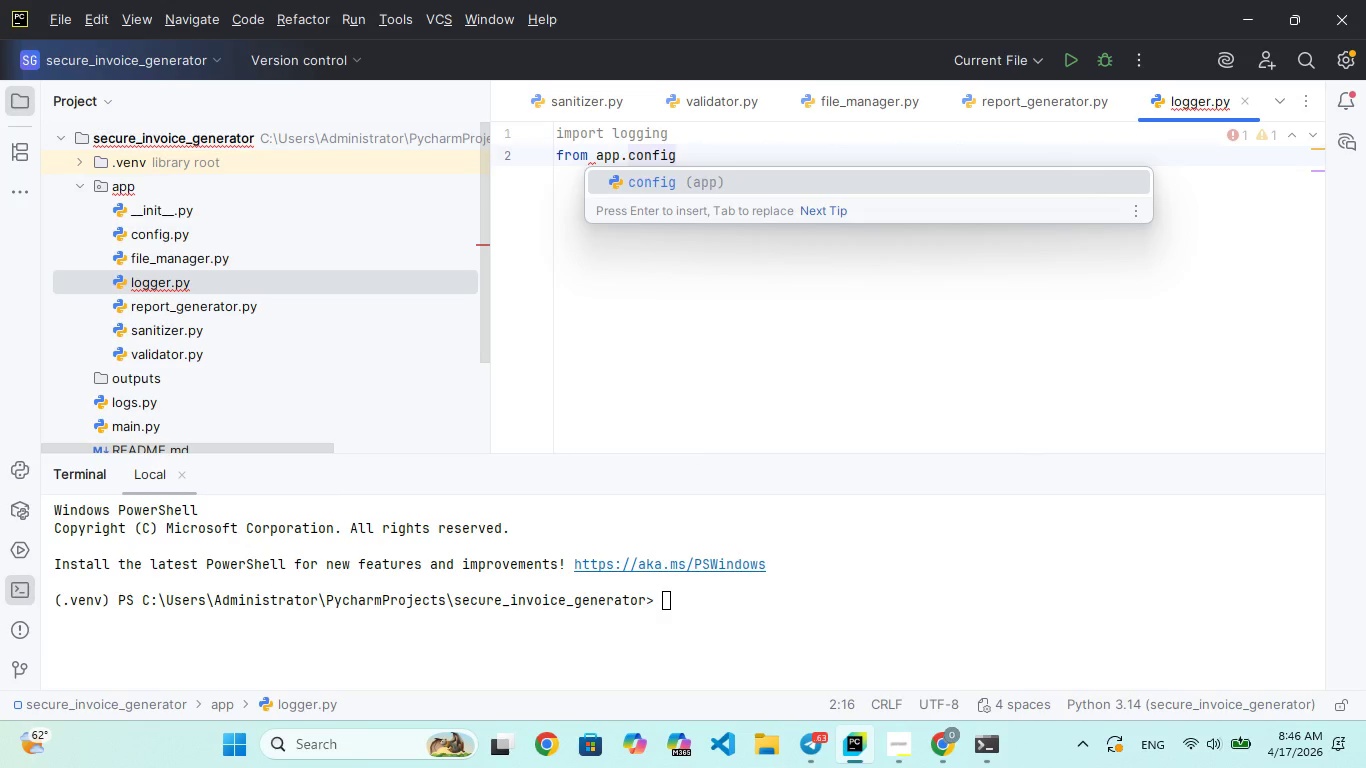 
key(Enter)
 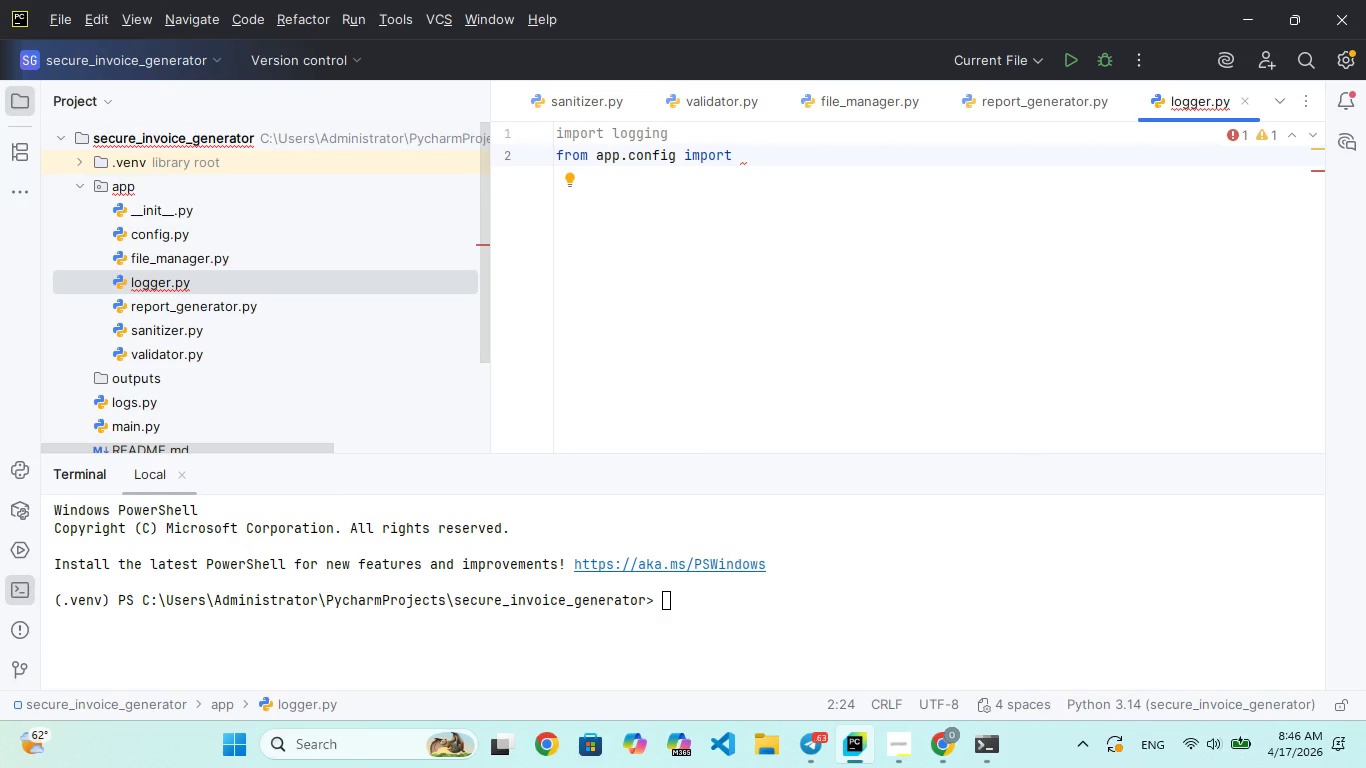 
type(LOG)
 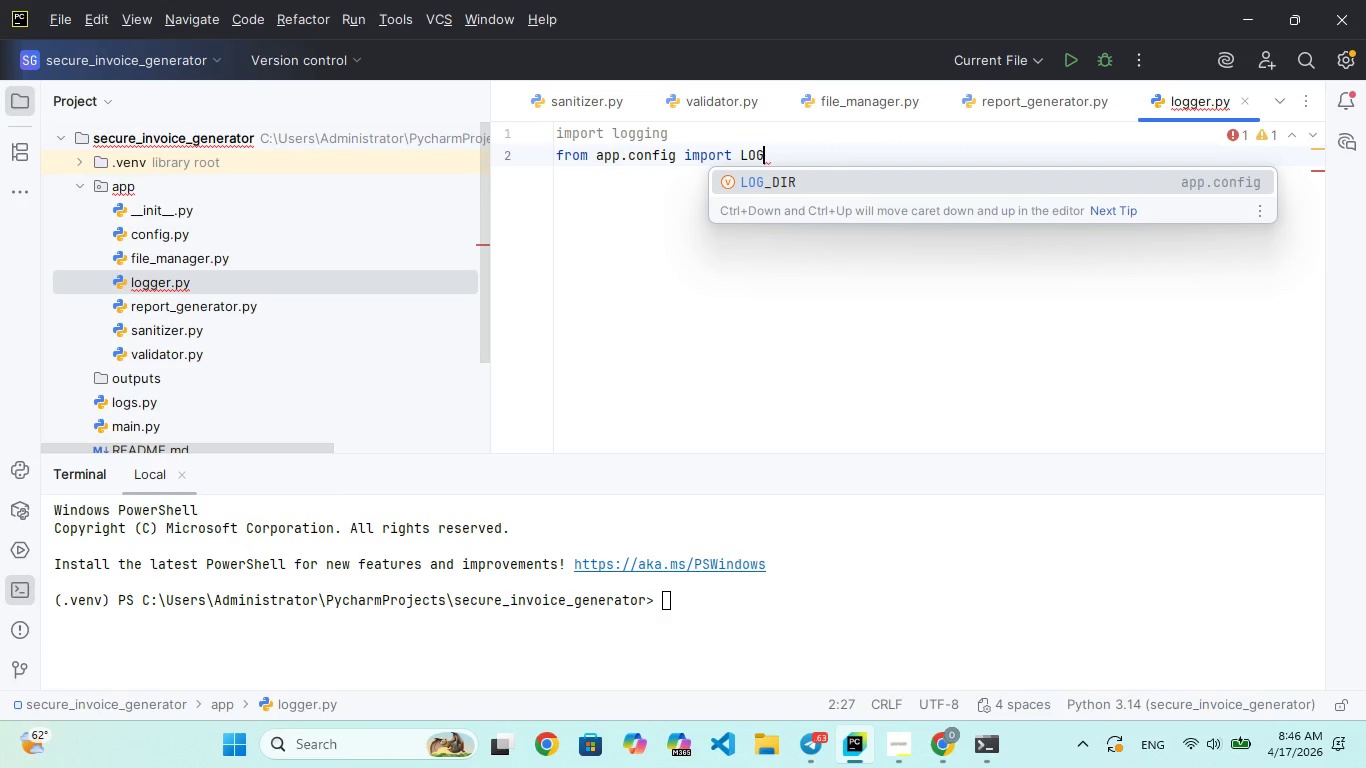 
key(Enter)
 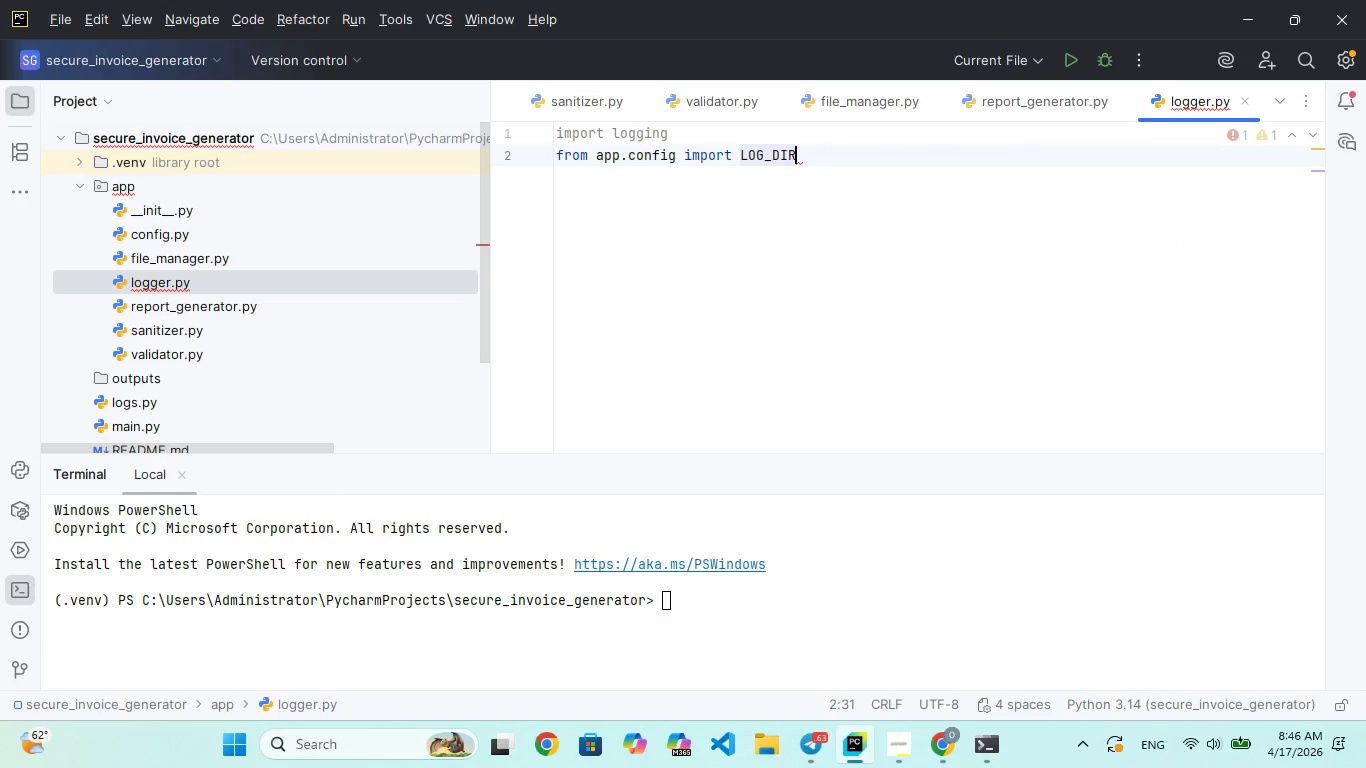 
key(Enter)
 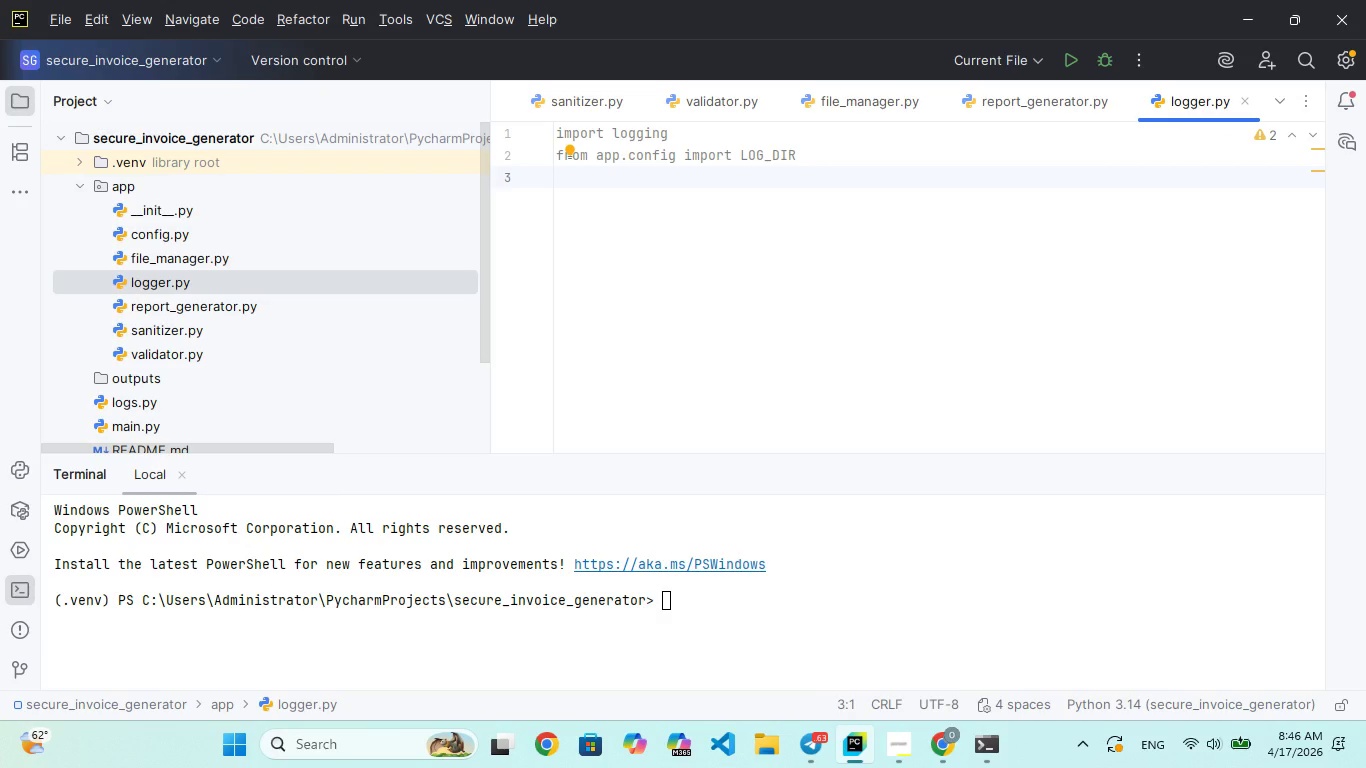 
key(Enter)
 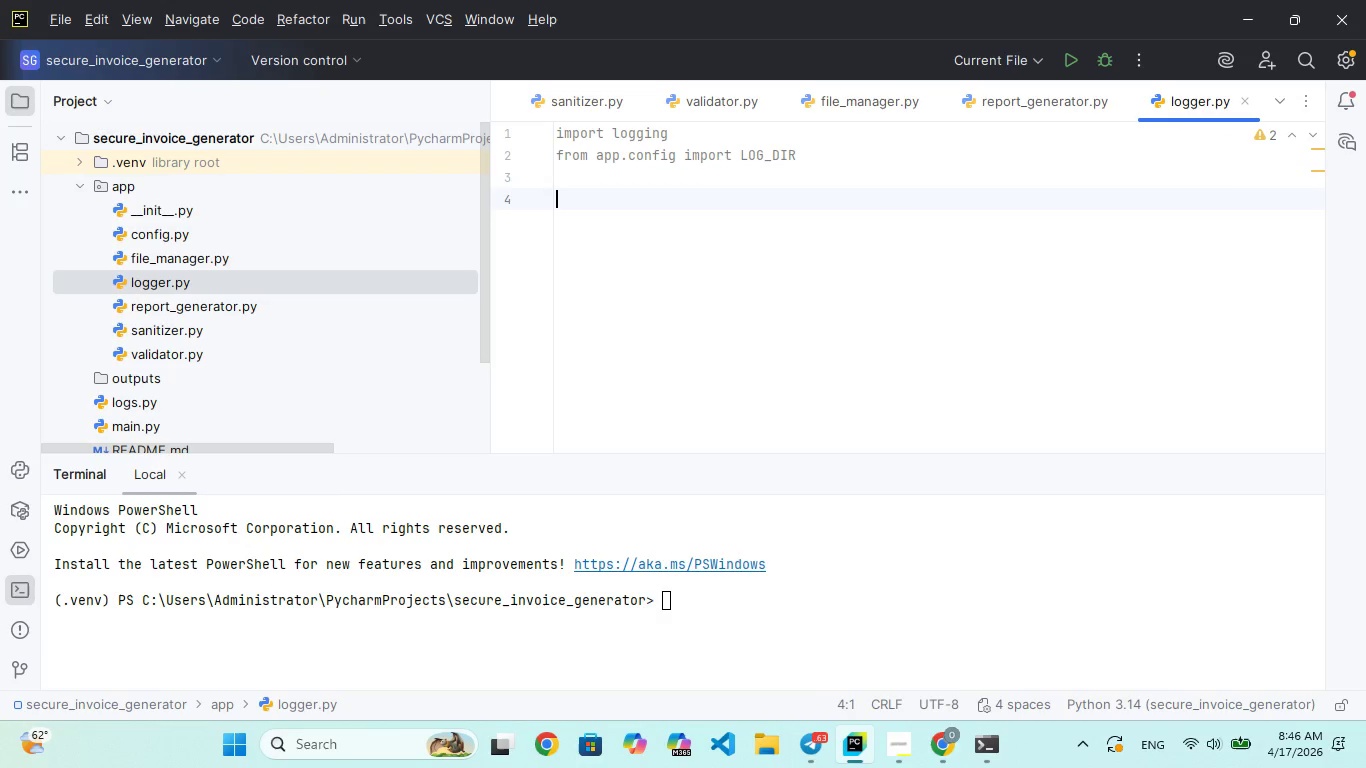 
type(LOG)
 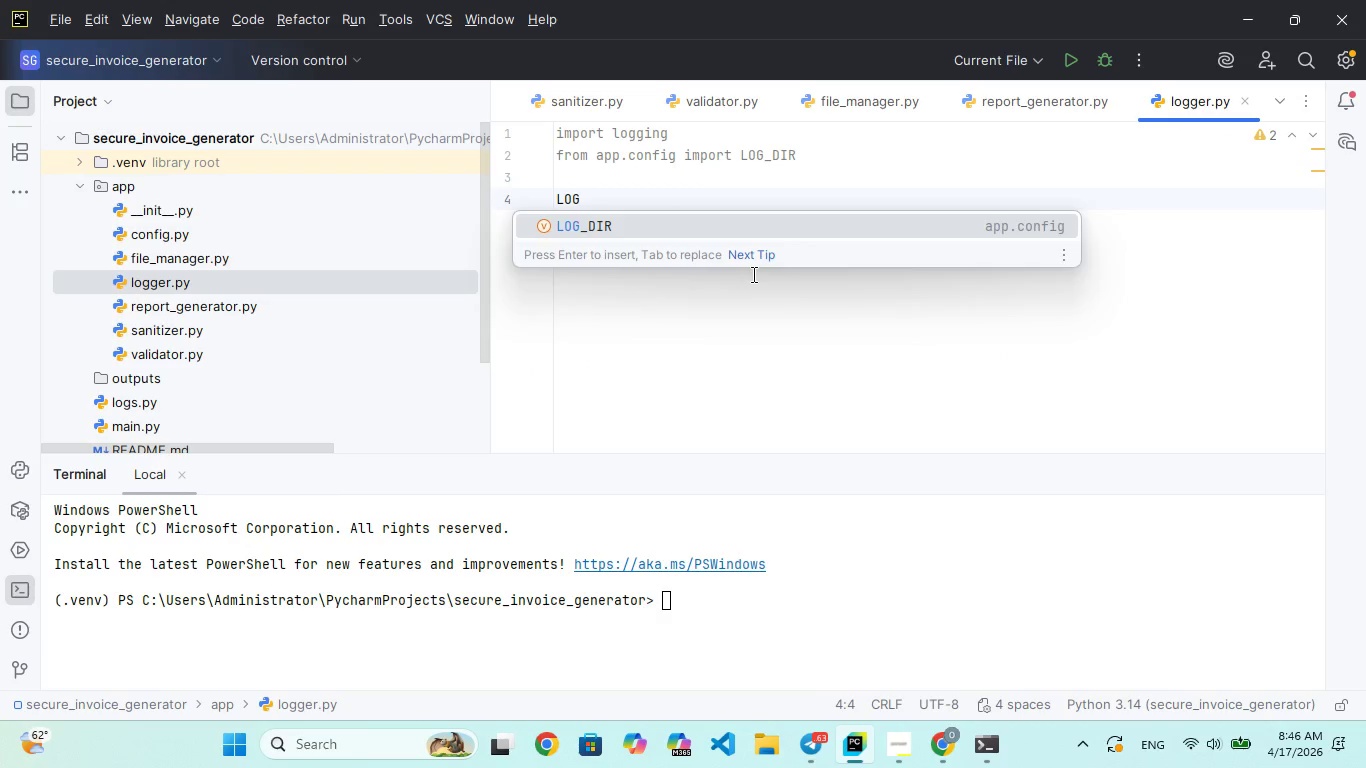 
key(Enter)
 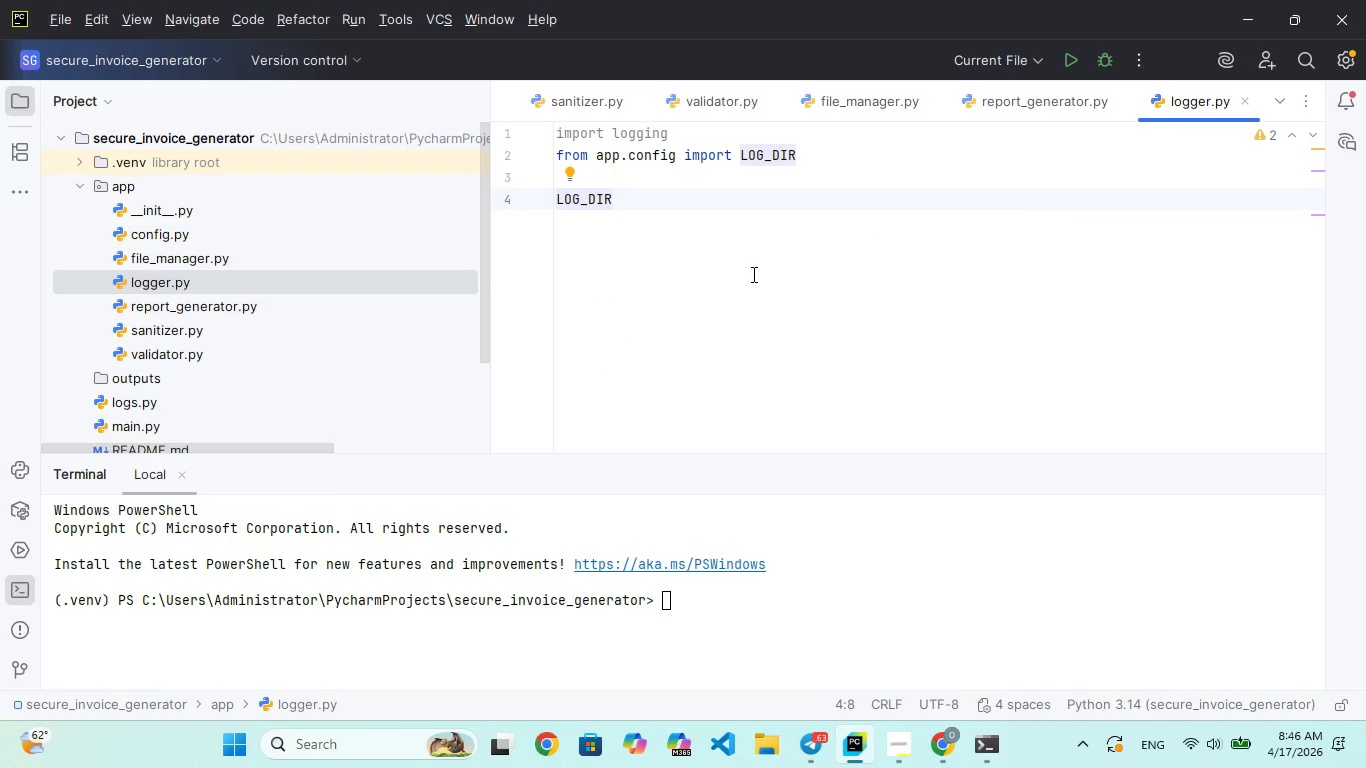 
key(Period)
 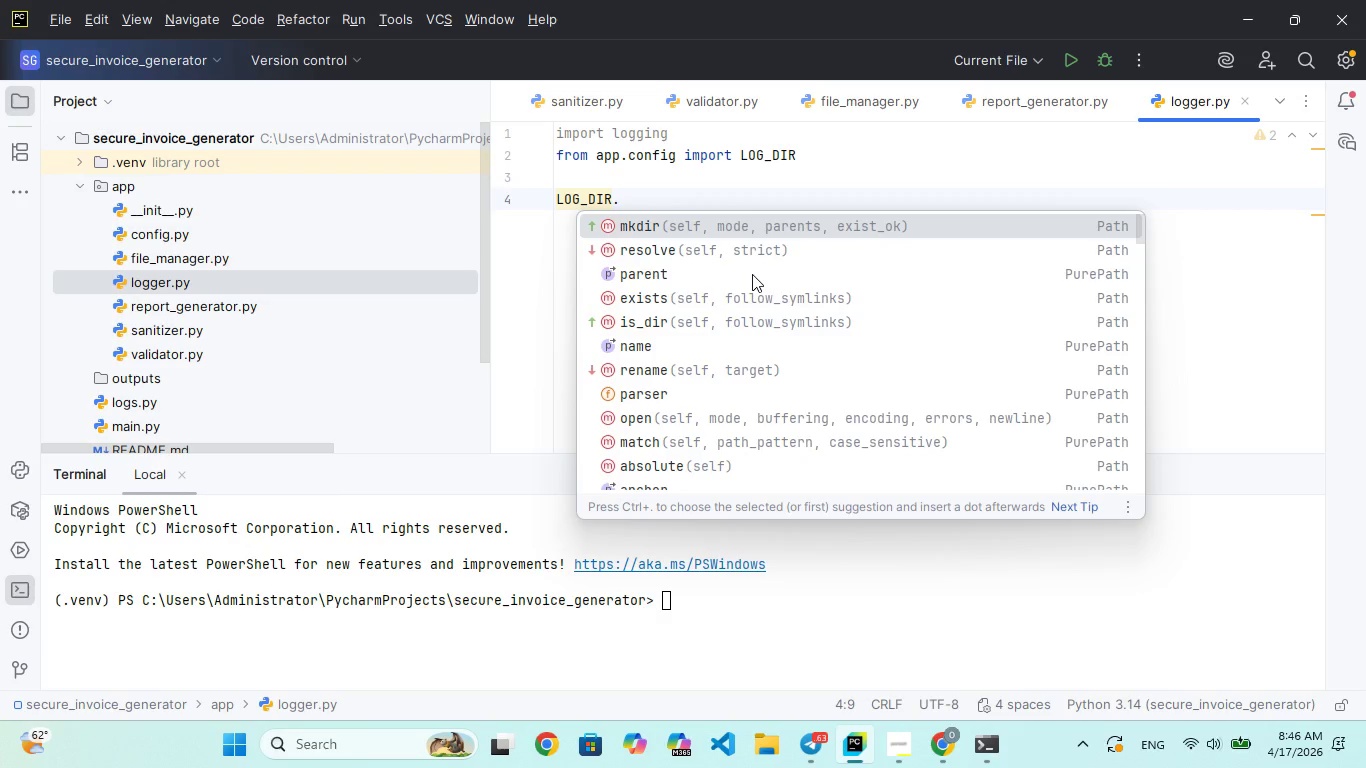 
key(Enter)
 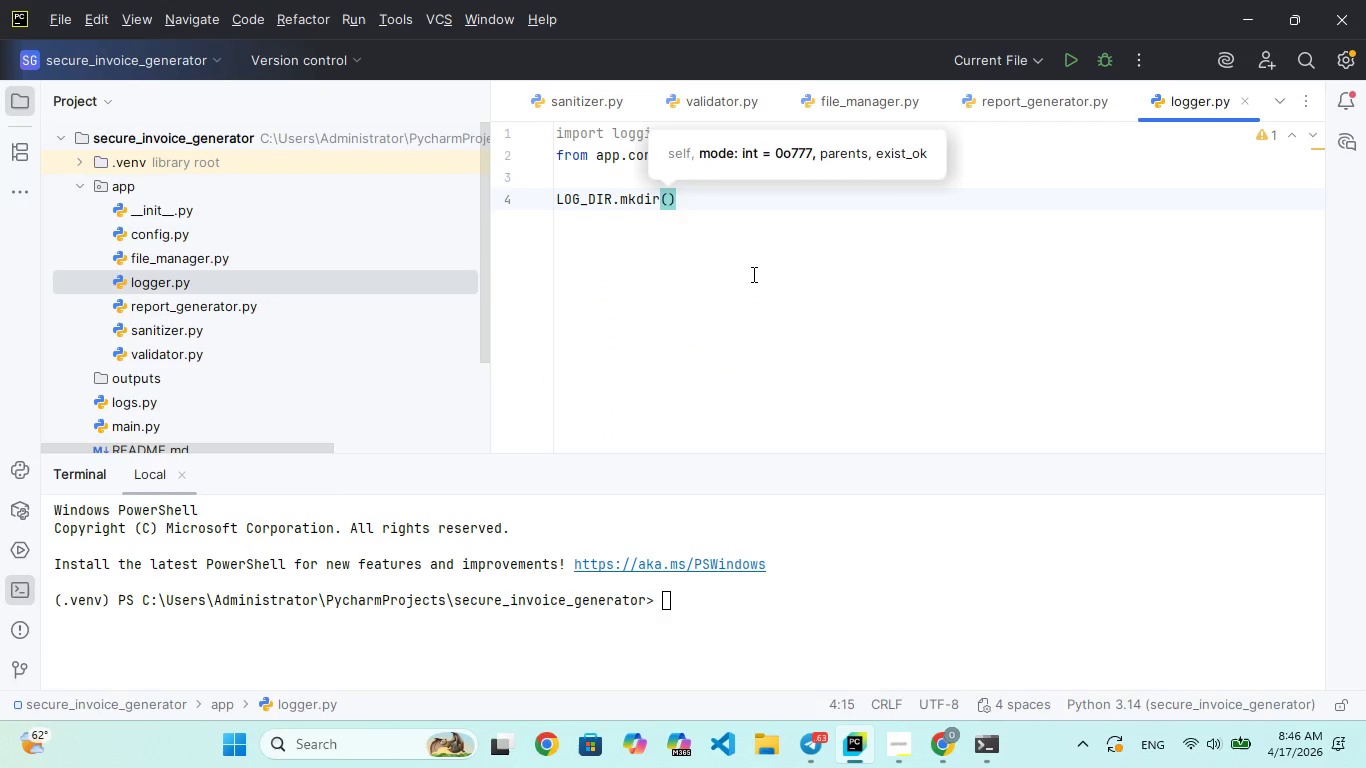 
type(ex)
 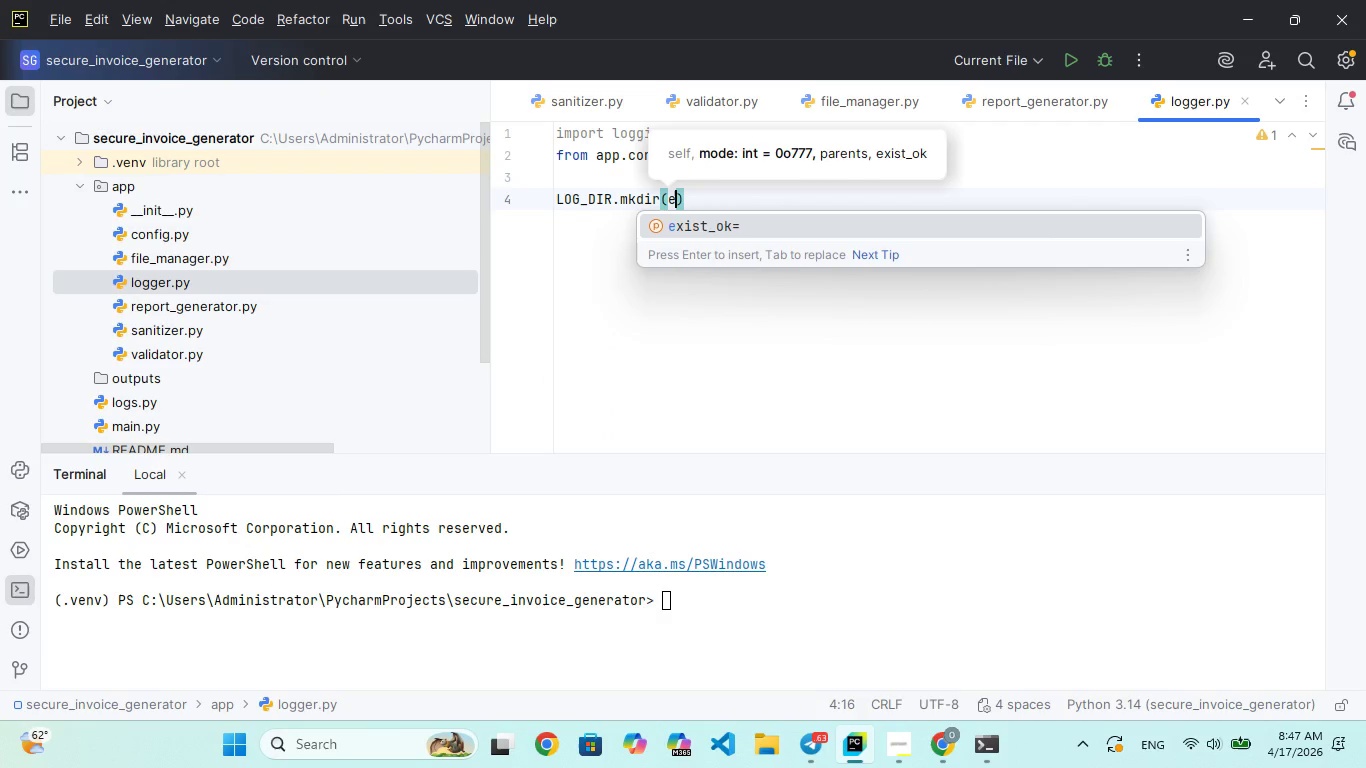 
key(Enter)
 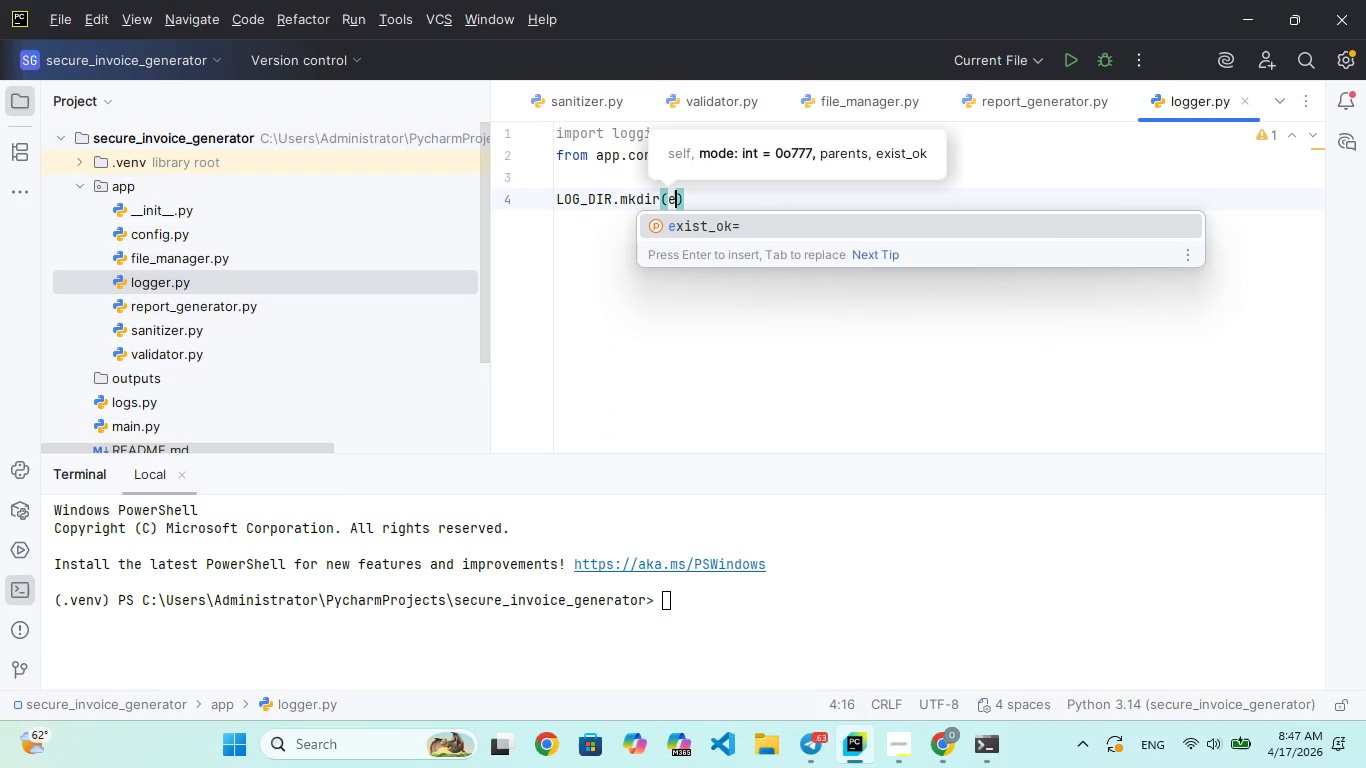 
key(Enter)
 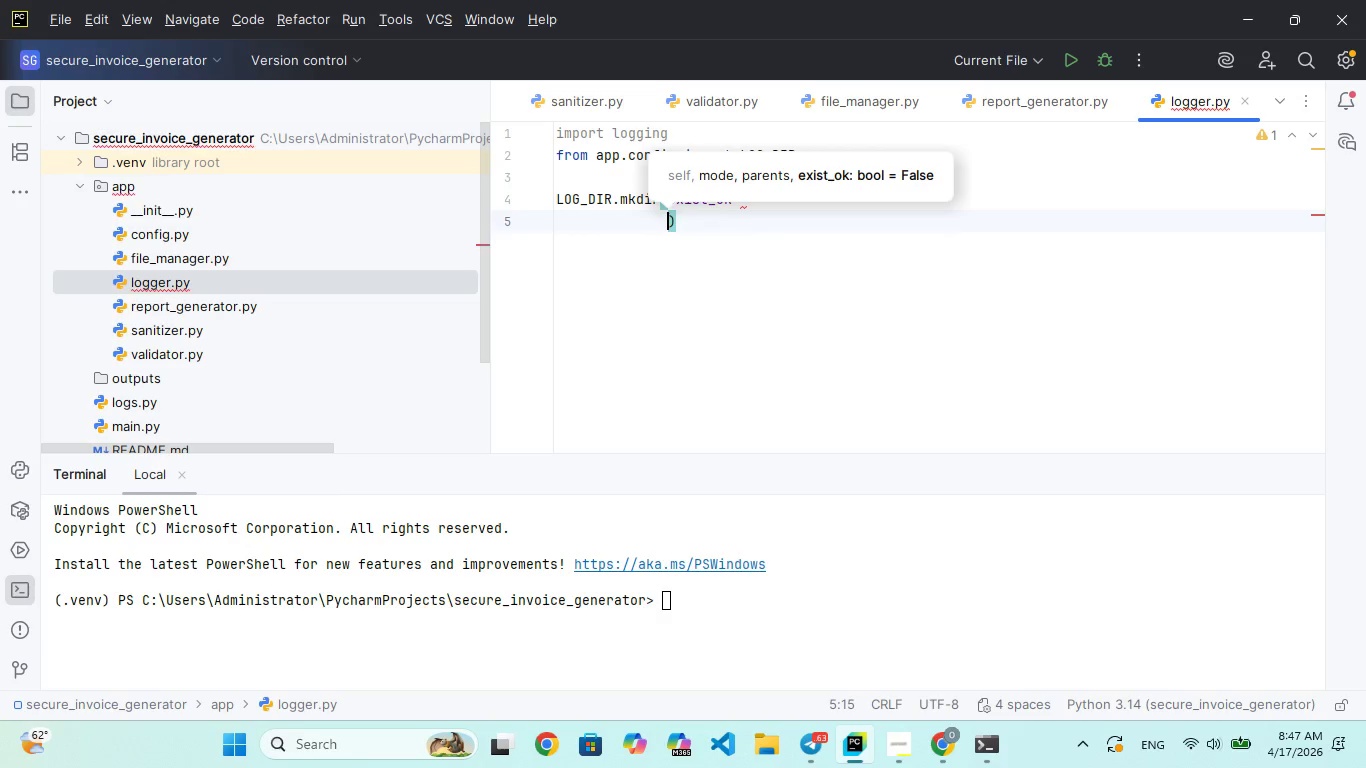 
key(Backspace)
key(Backspace)
key(Backspace)
key(Backspace)
key(Backspace)
type(True)
 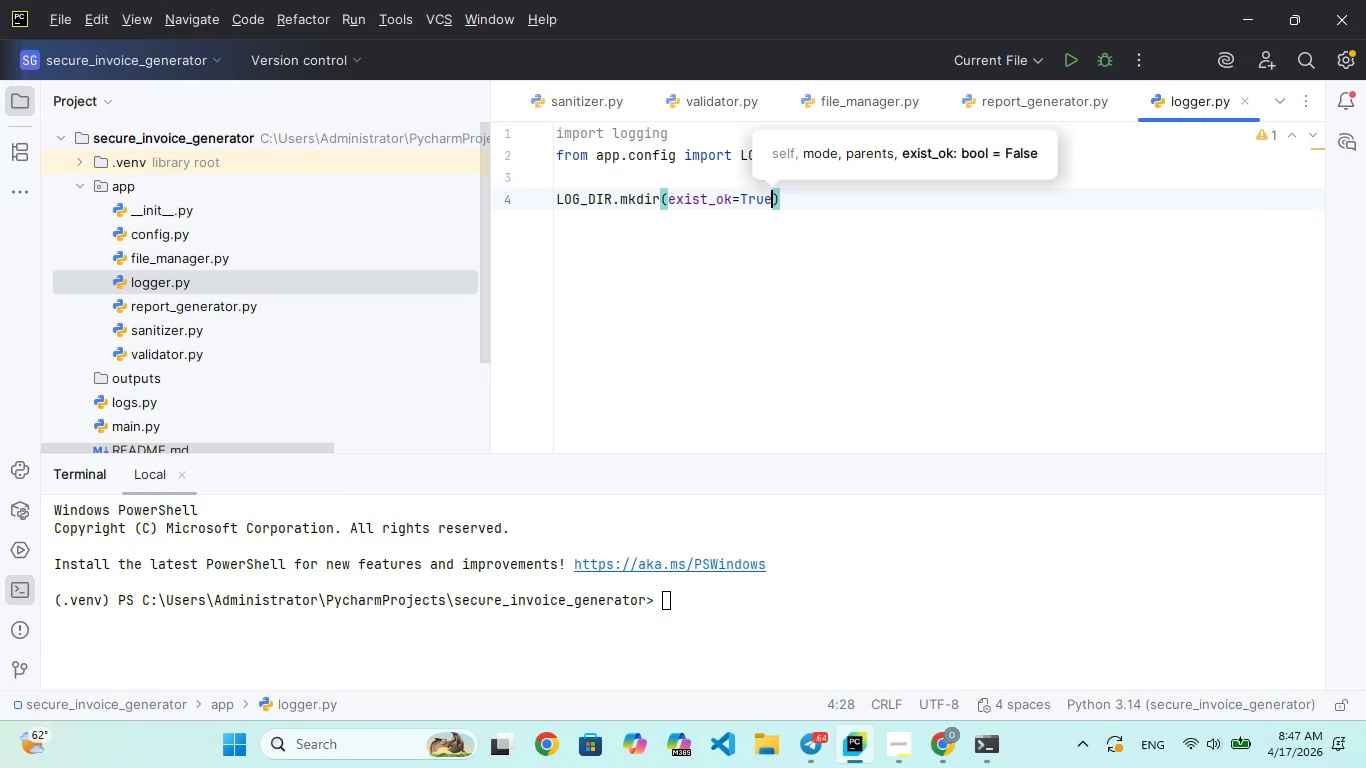 
key(ArrowRight)
 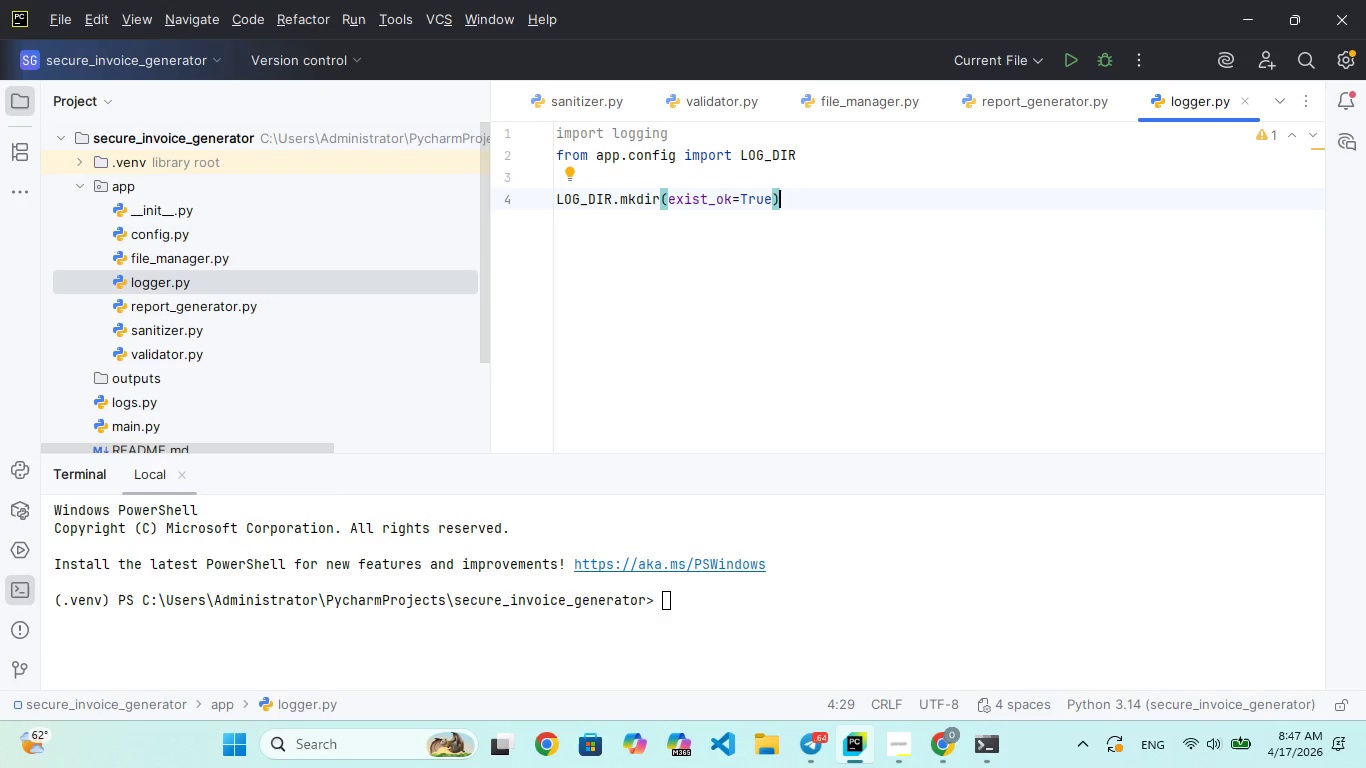 
key(Enter)
 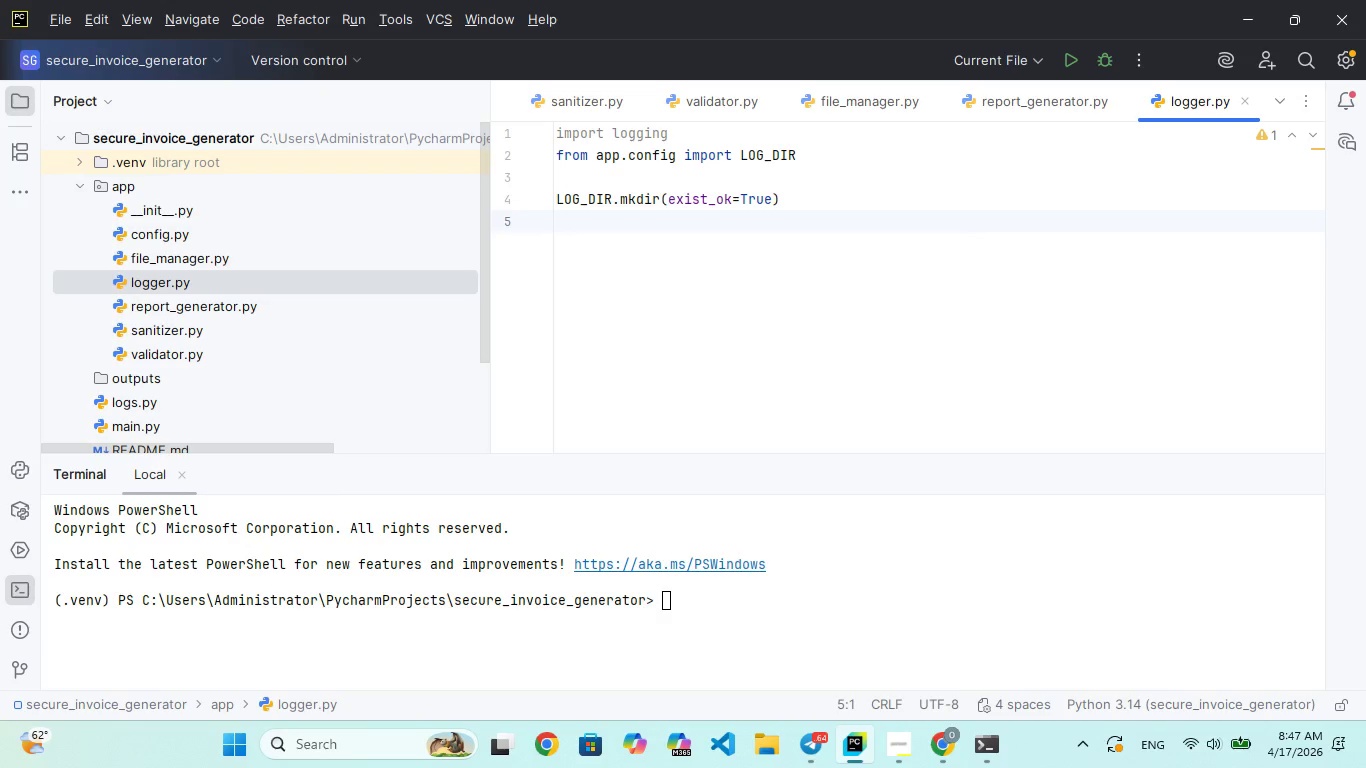 
key(Enter)
 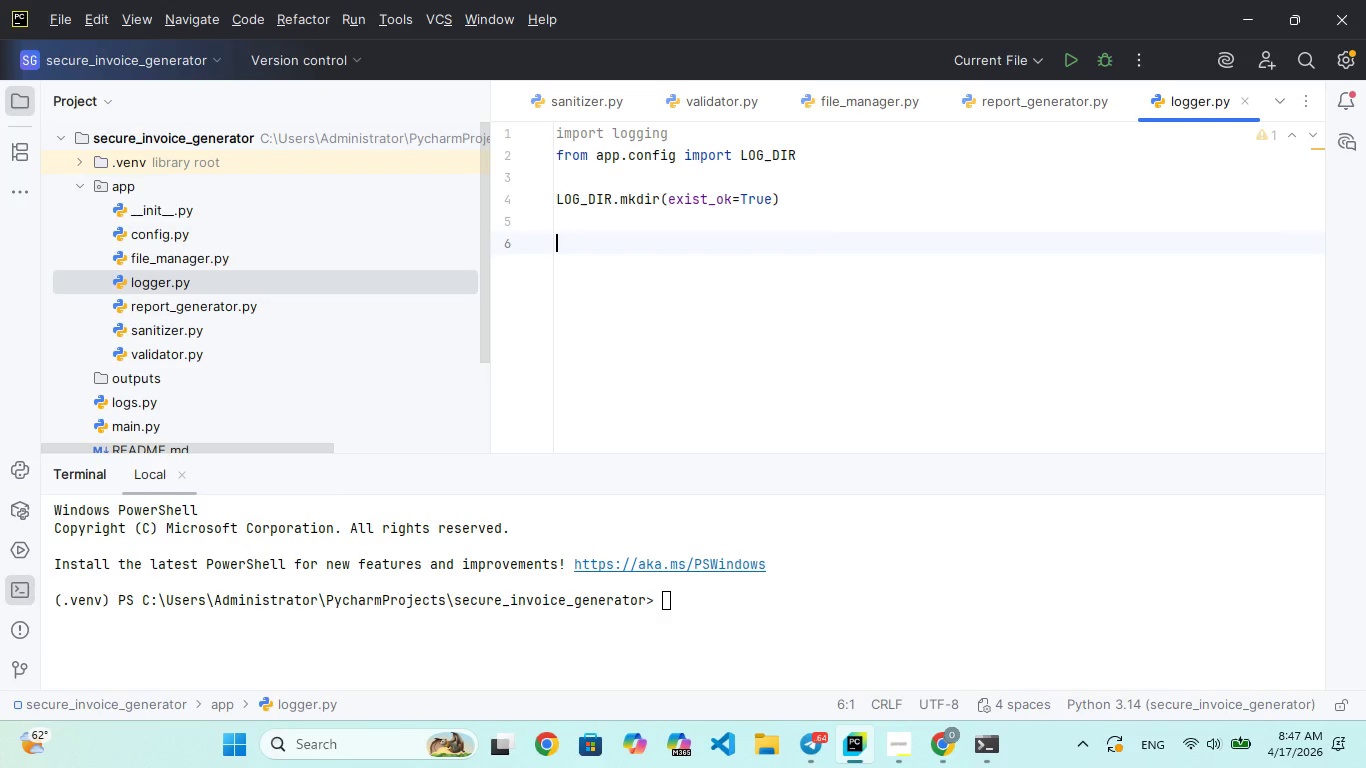 
type(logging)
 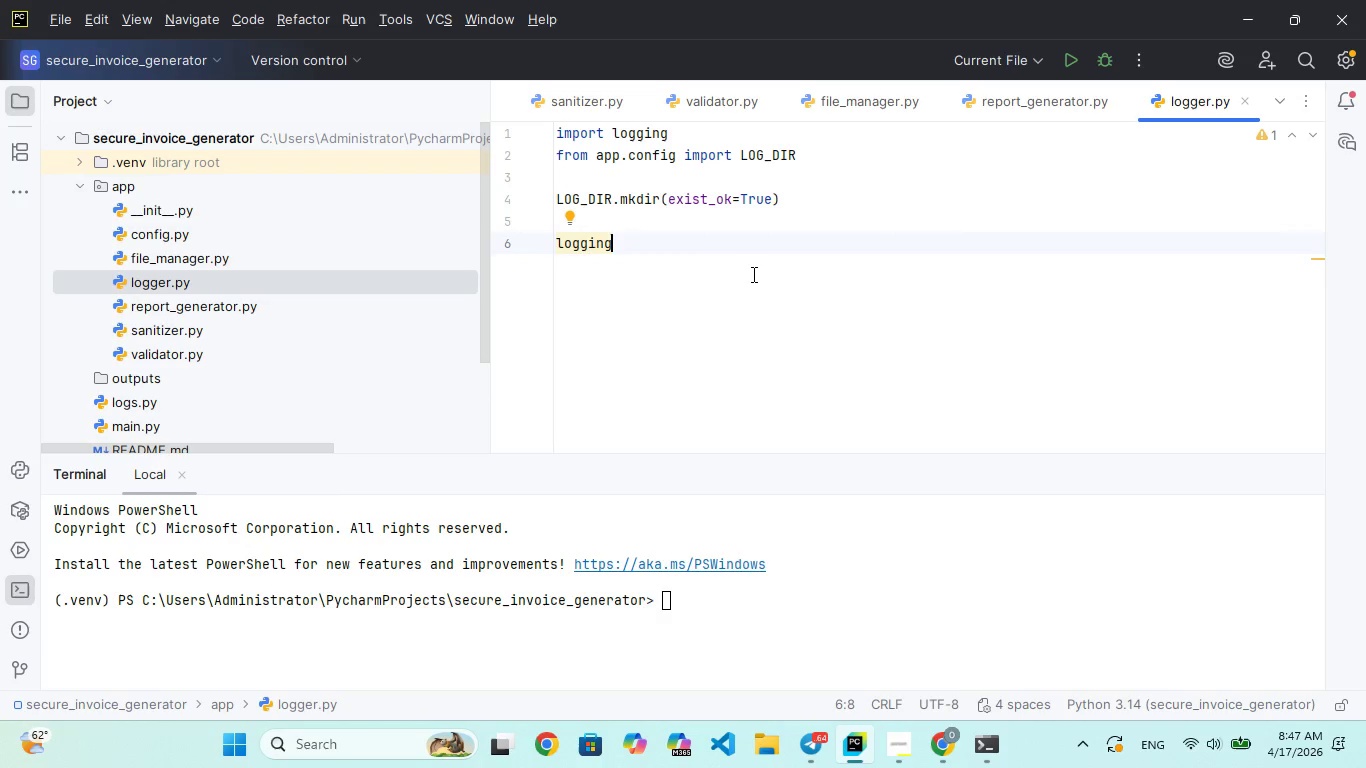 
type(.basic)
 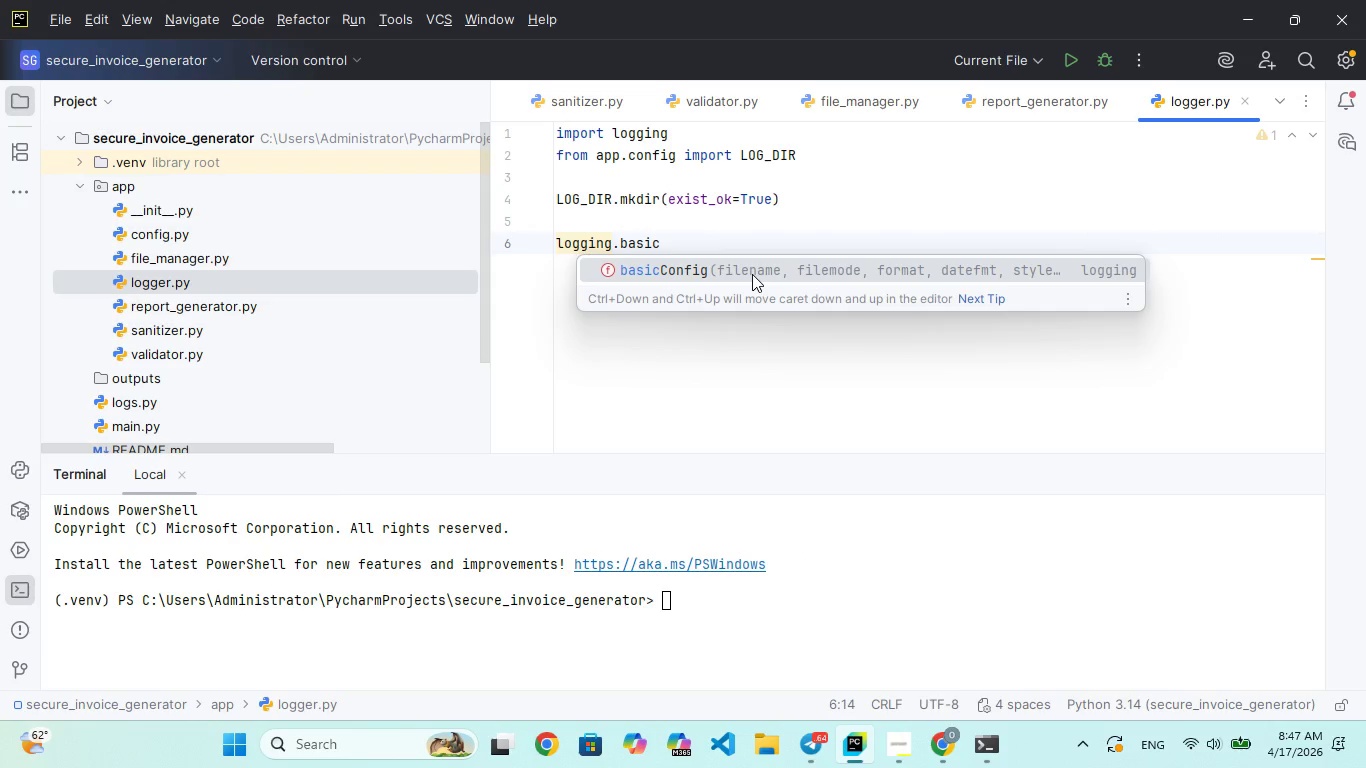 
key(Enter)
 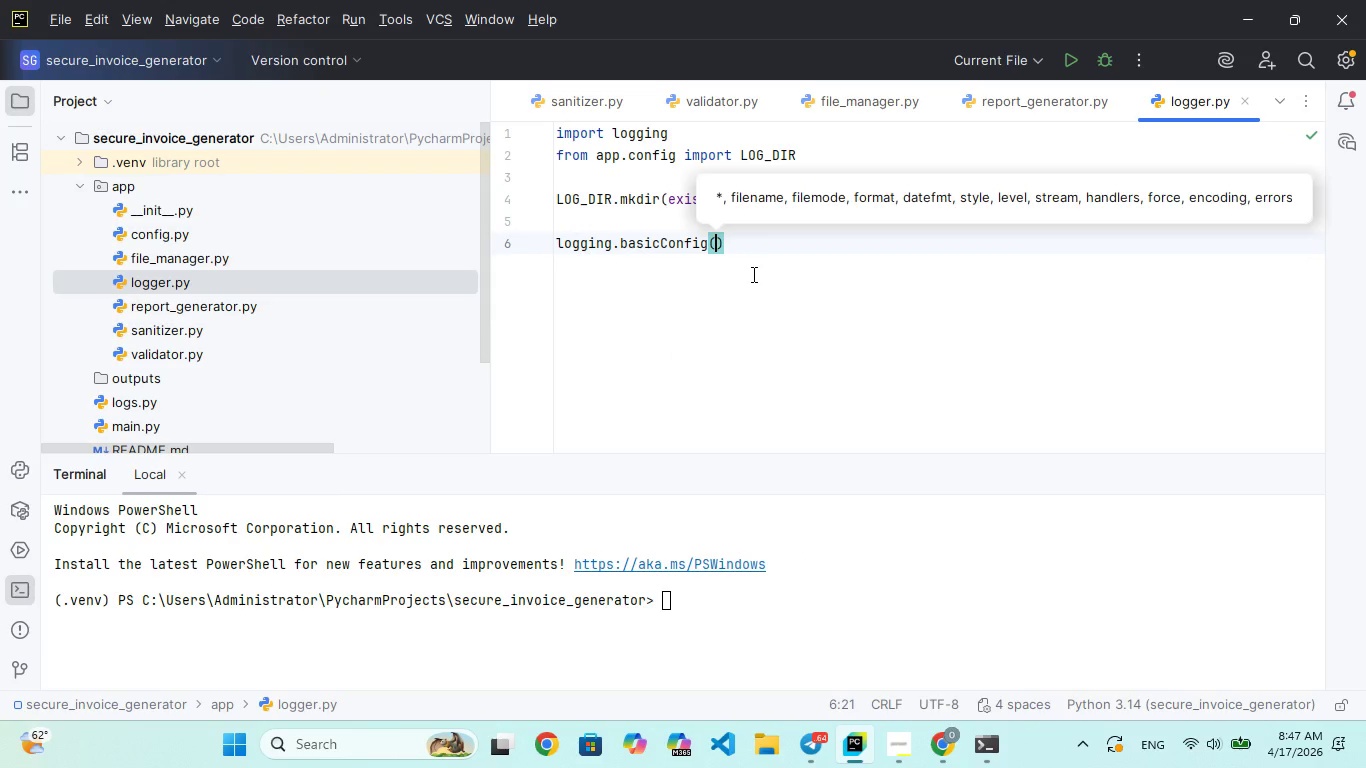 
wait(6.02)
 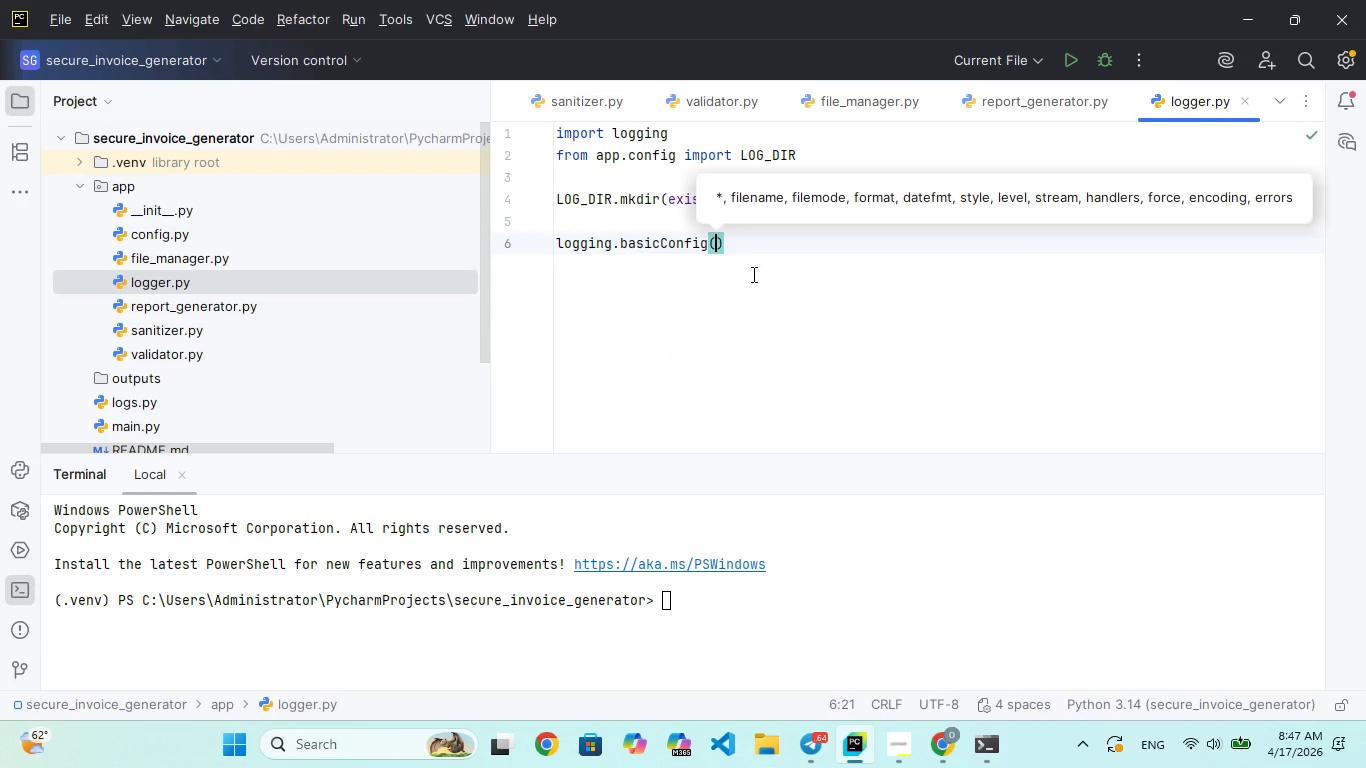 
key(Enter)
 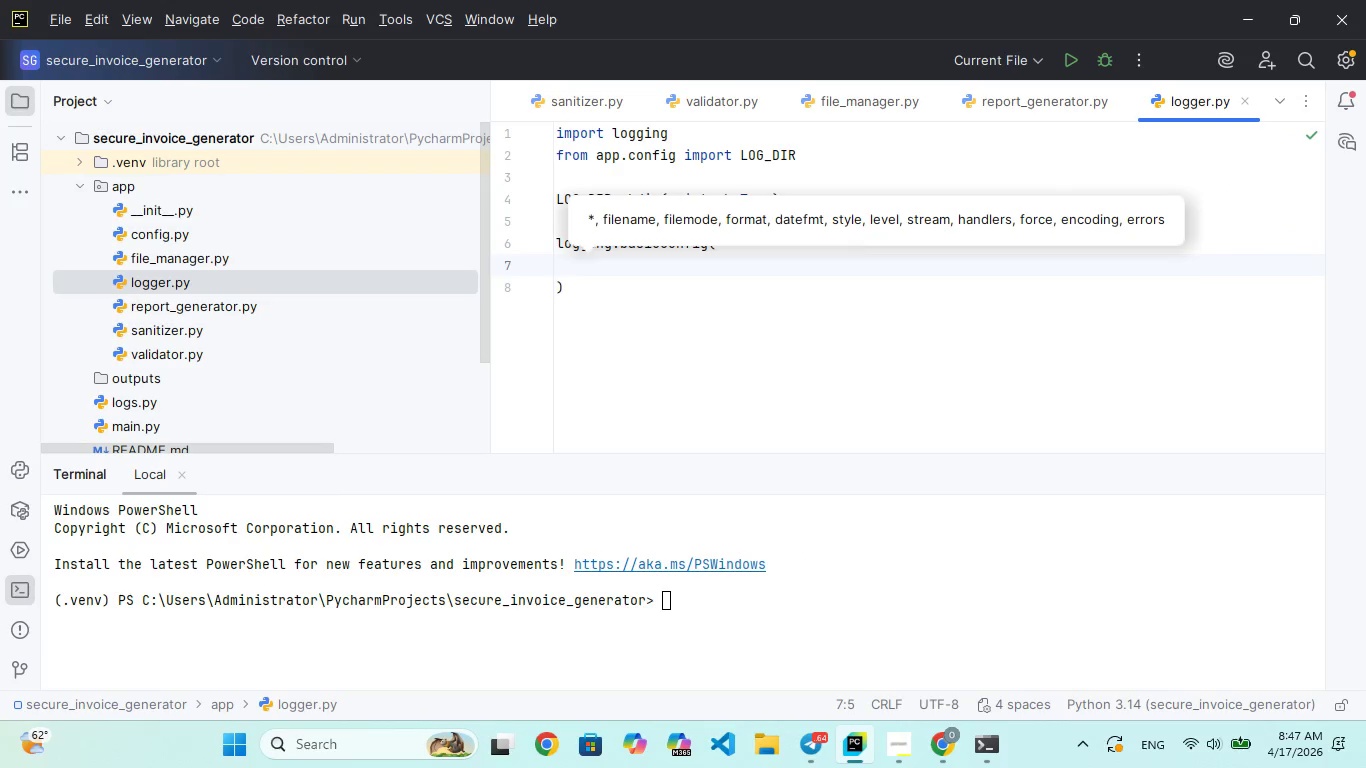 
type(fk)
 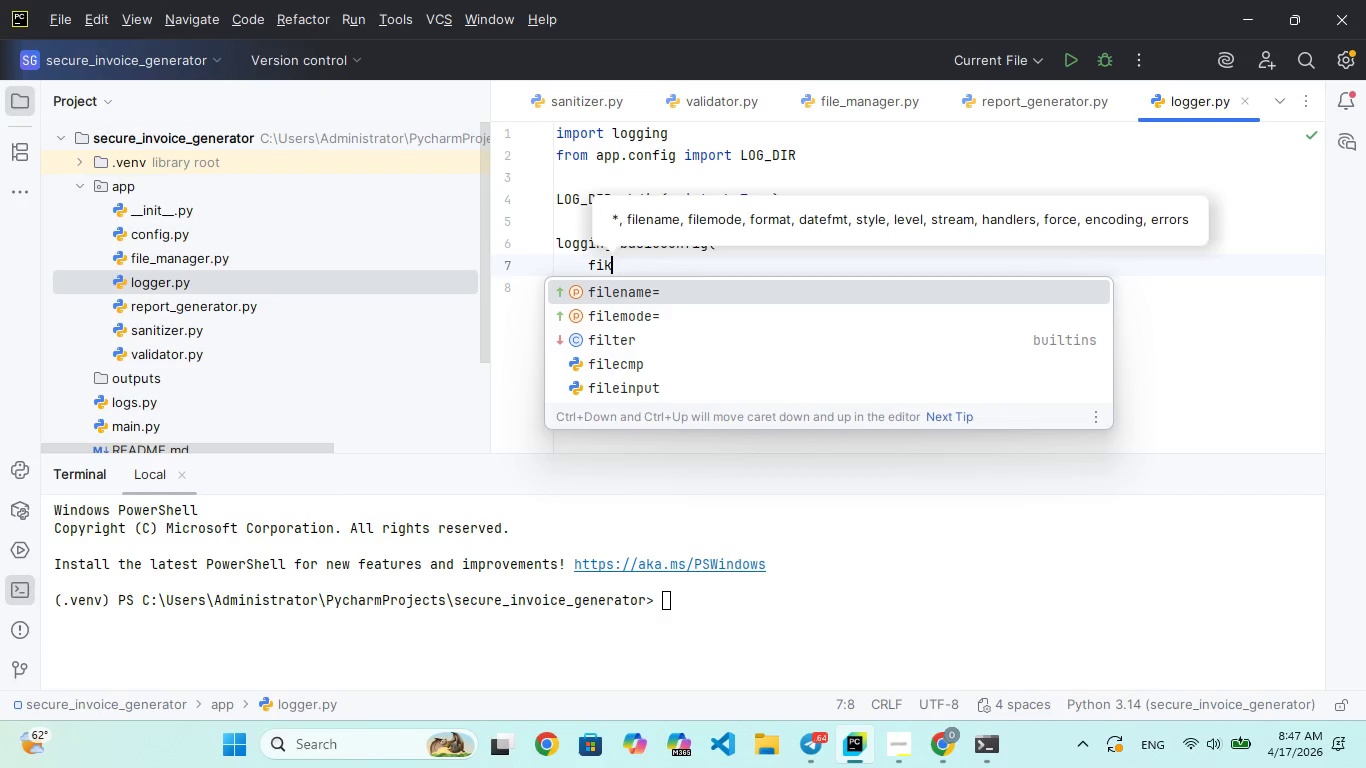 
hold_key(key=I, duration=0.36)
 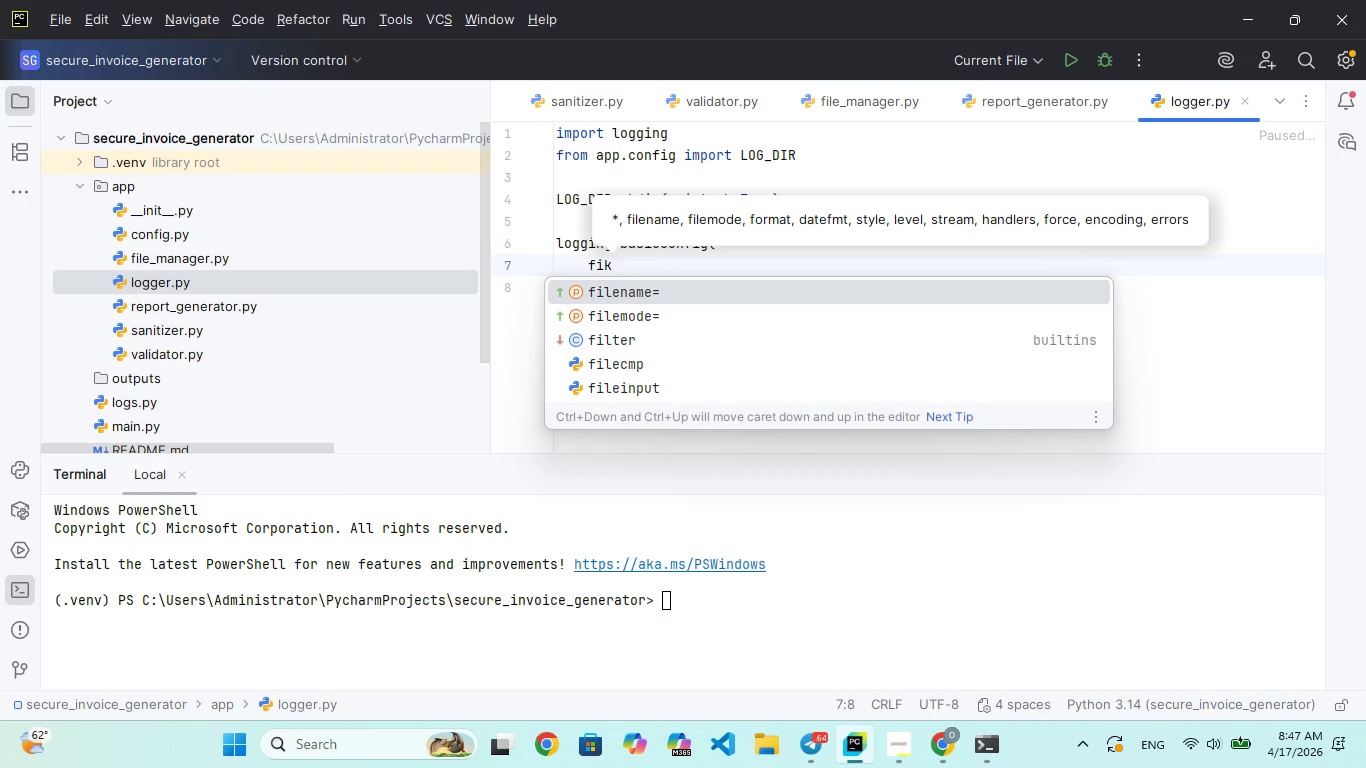 
key(Enter)
 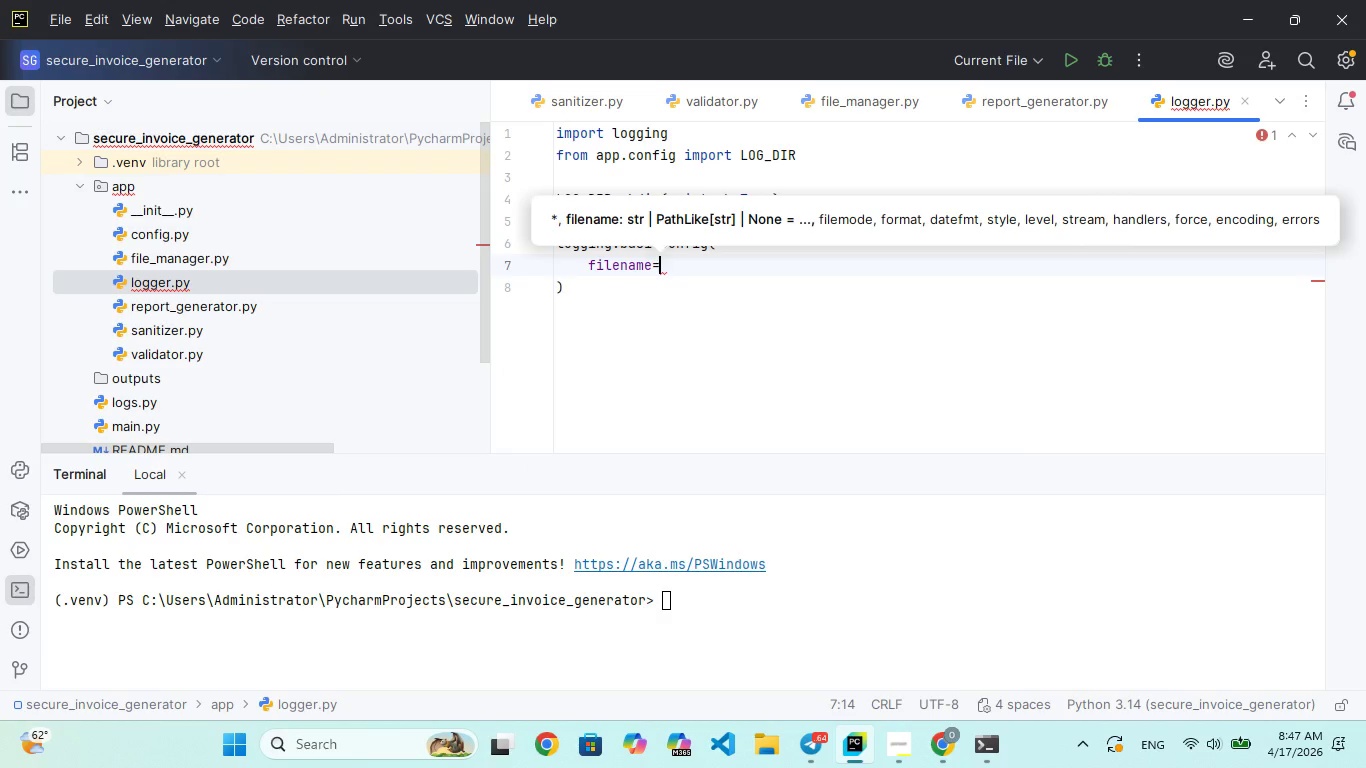 
type(=)
key(Backspace)
type(LO)
 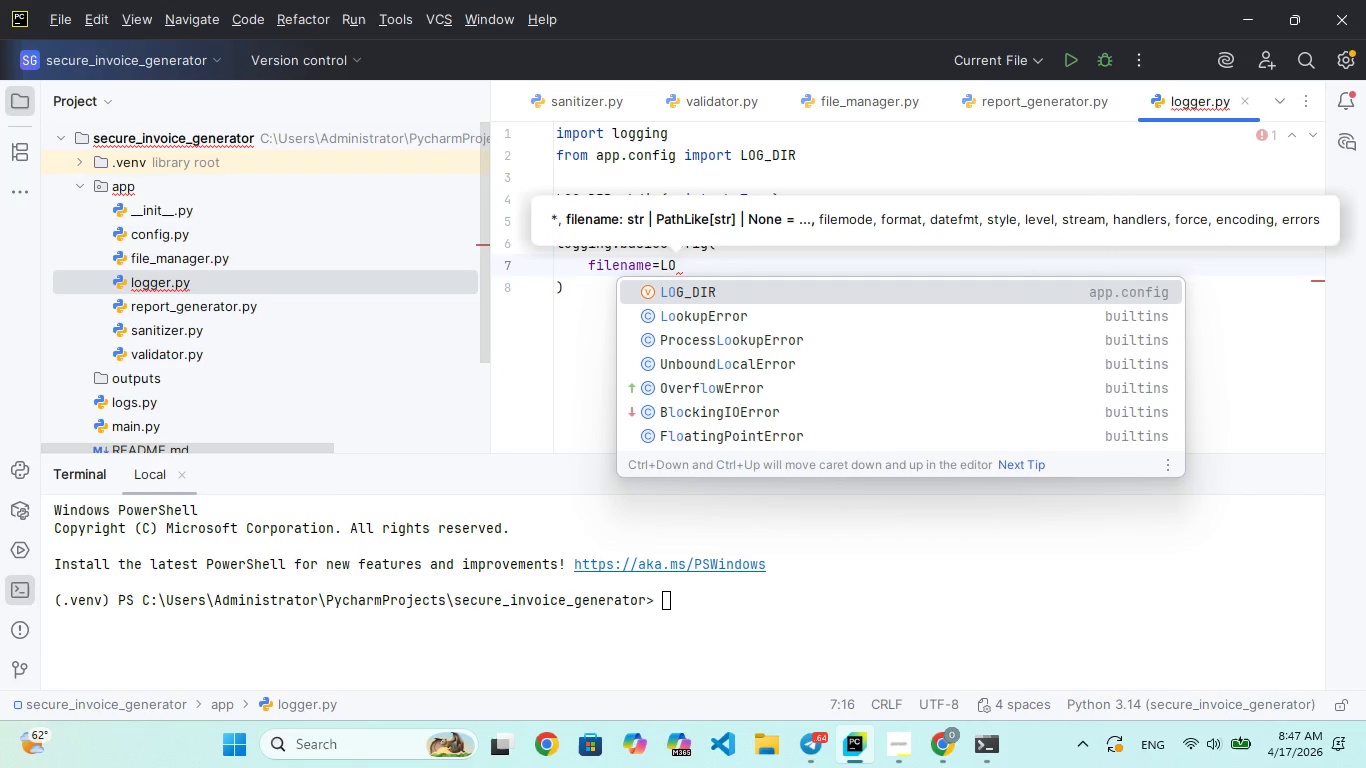 
key(Enter)
 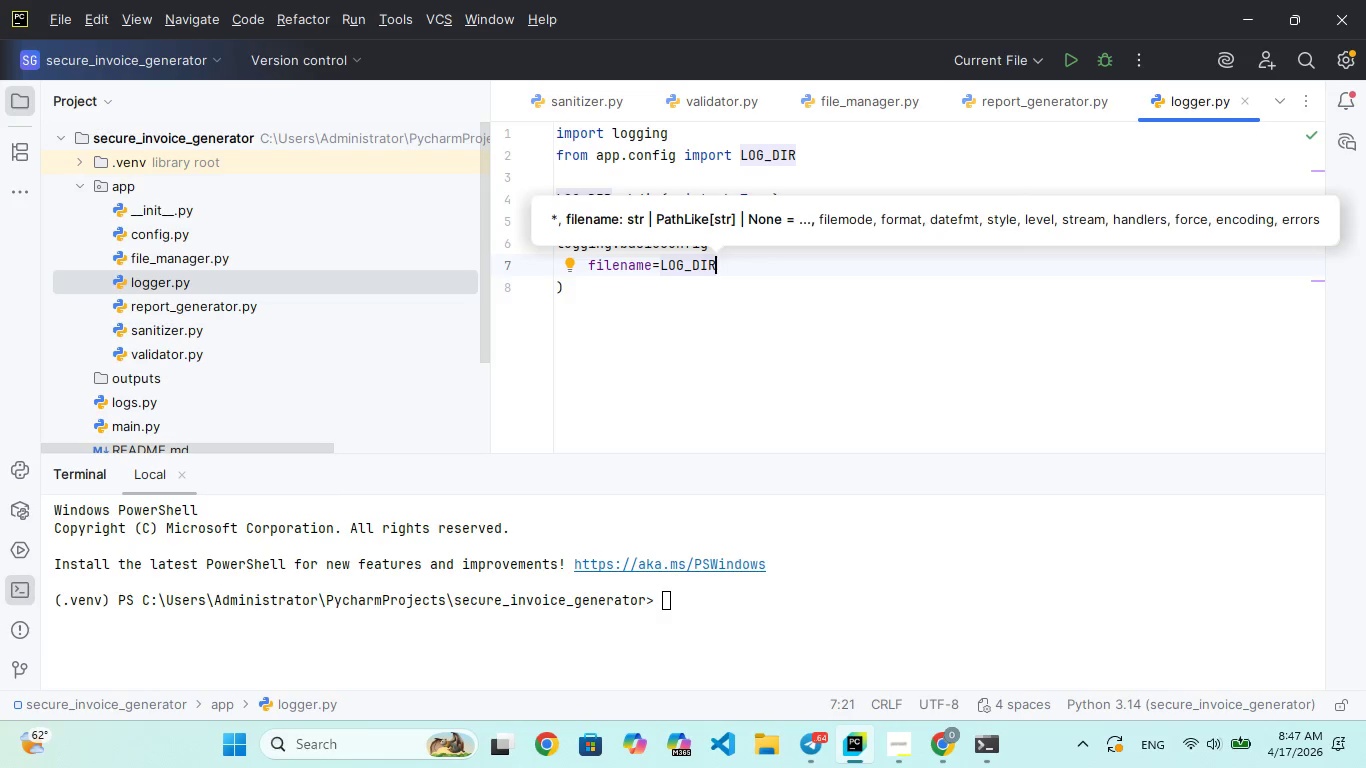 
type( / "security.log)
 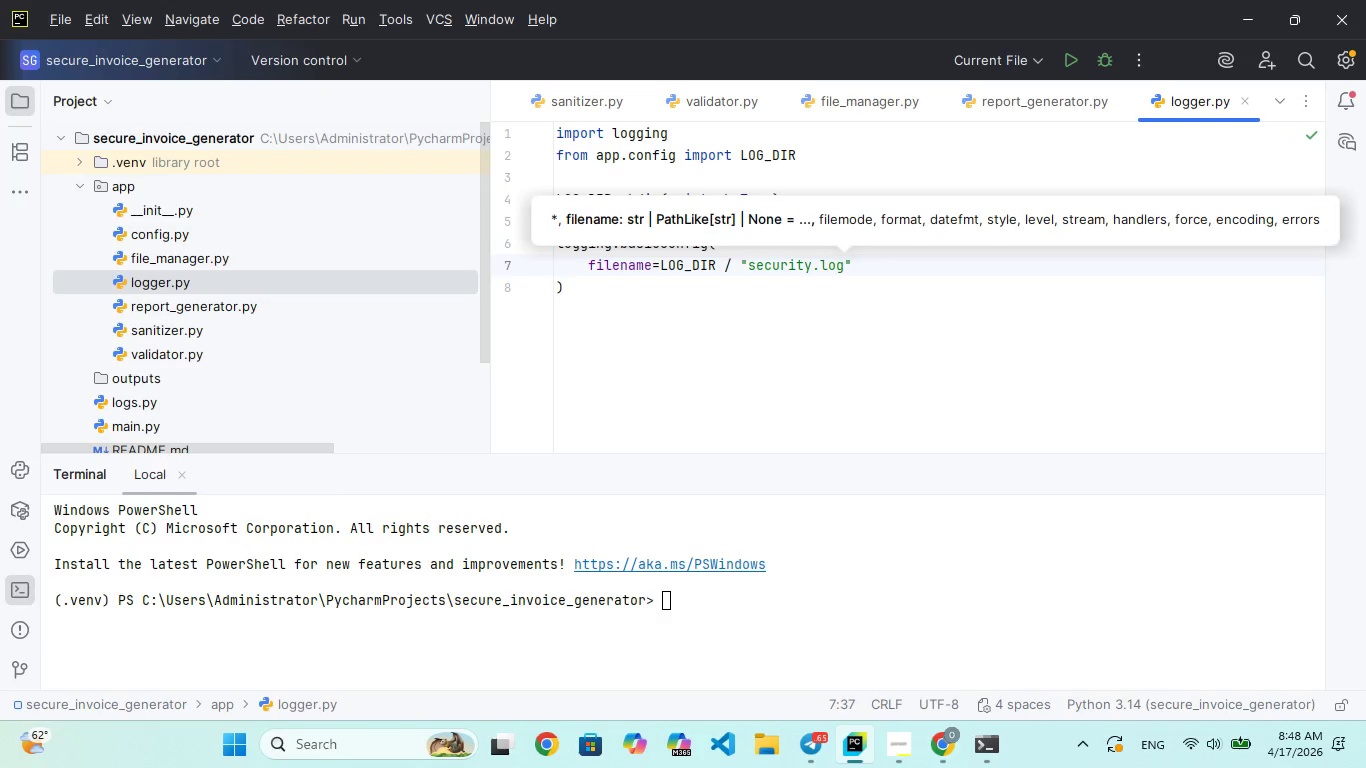 
key(ArrowRight)
 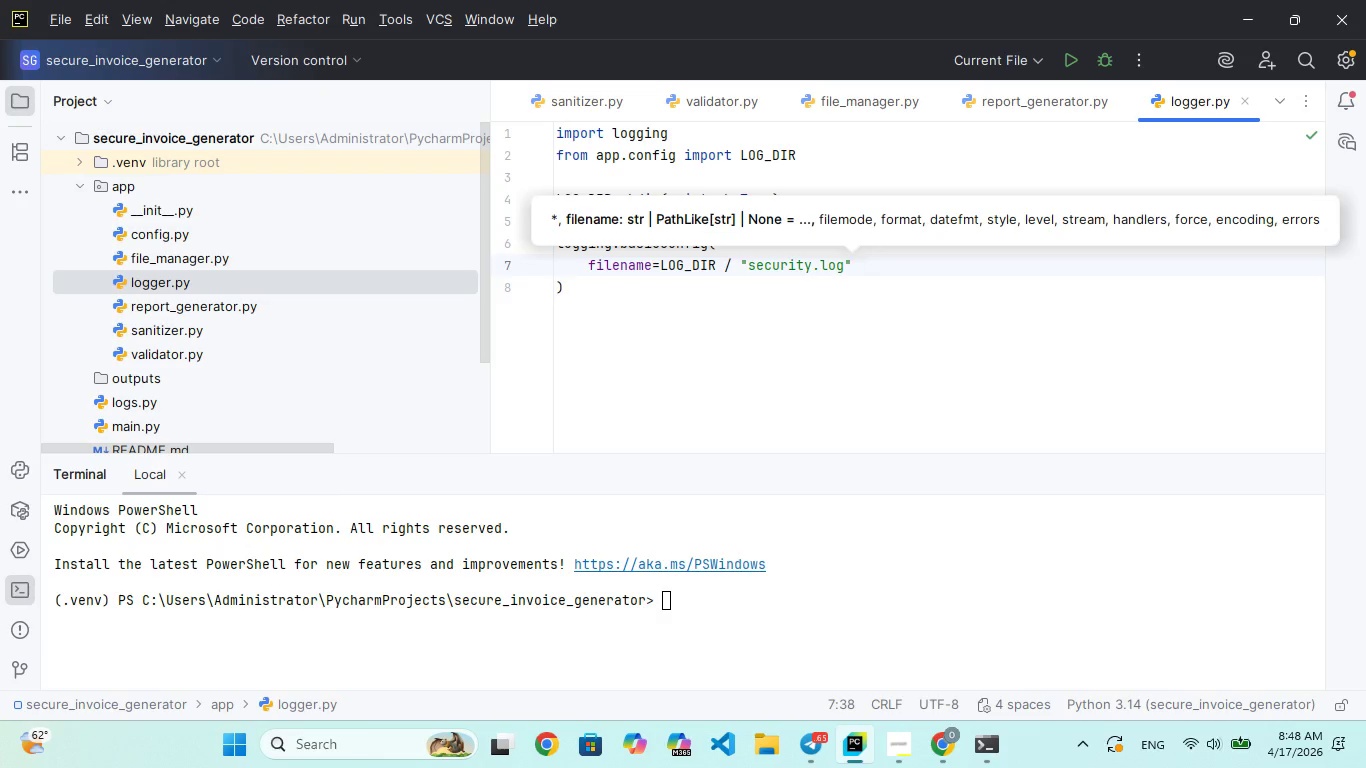 
wait(21.94)
 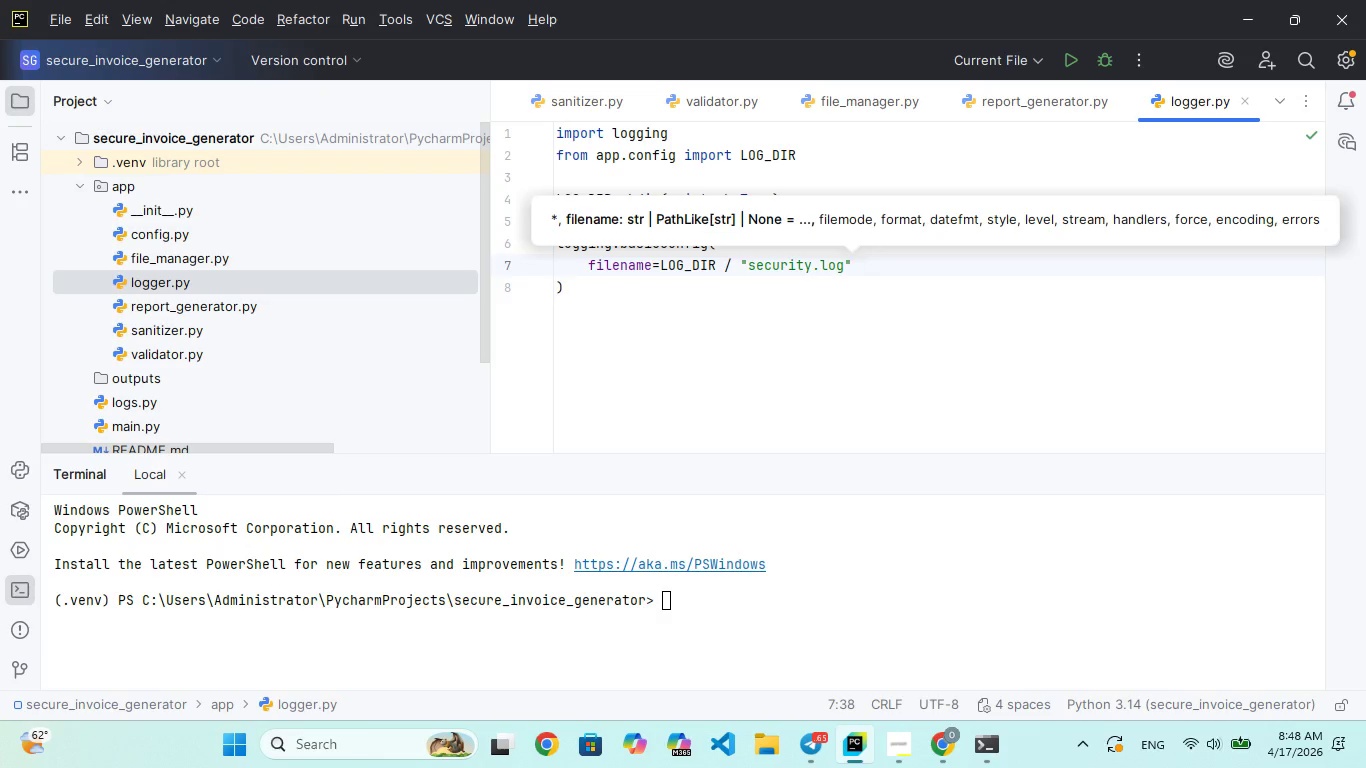 
key(Comma)
 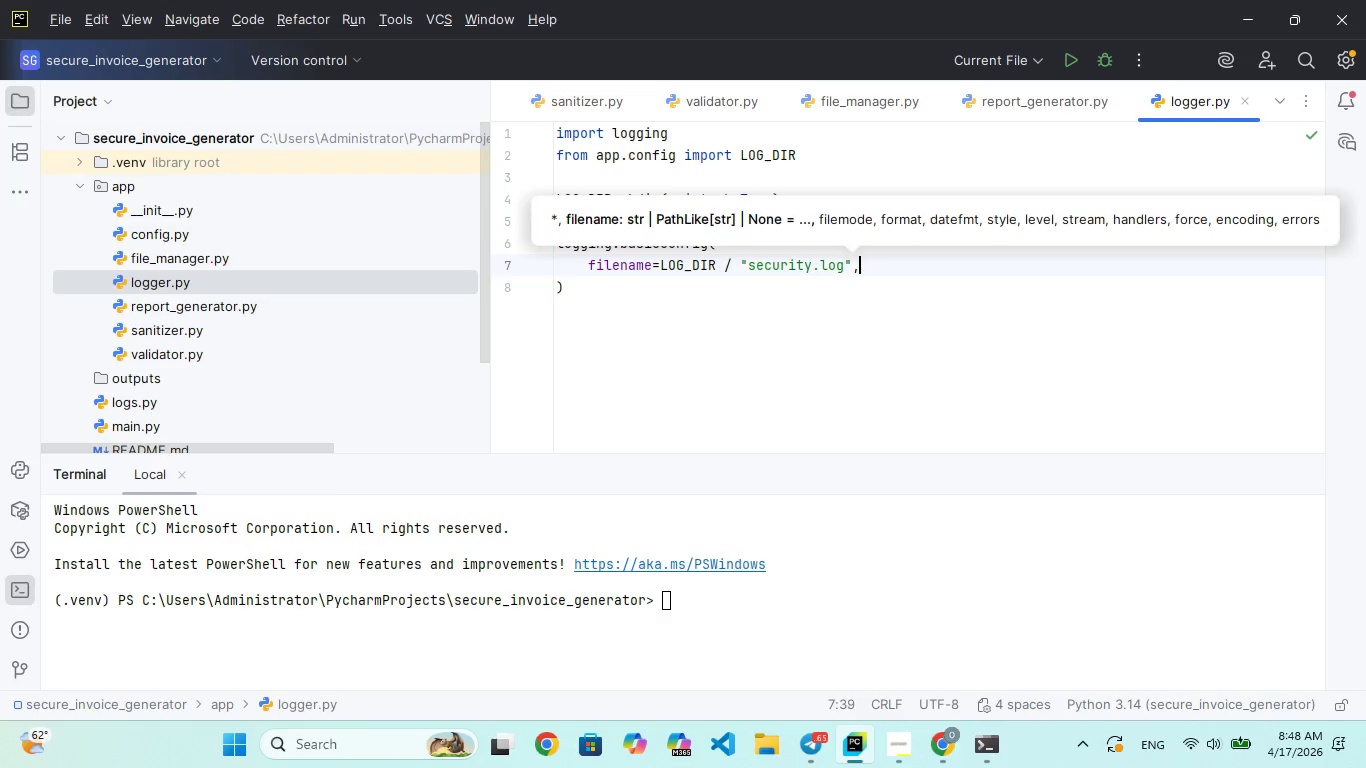 
key(Enter)
 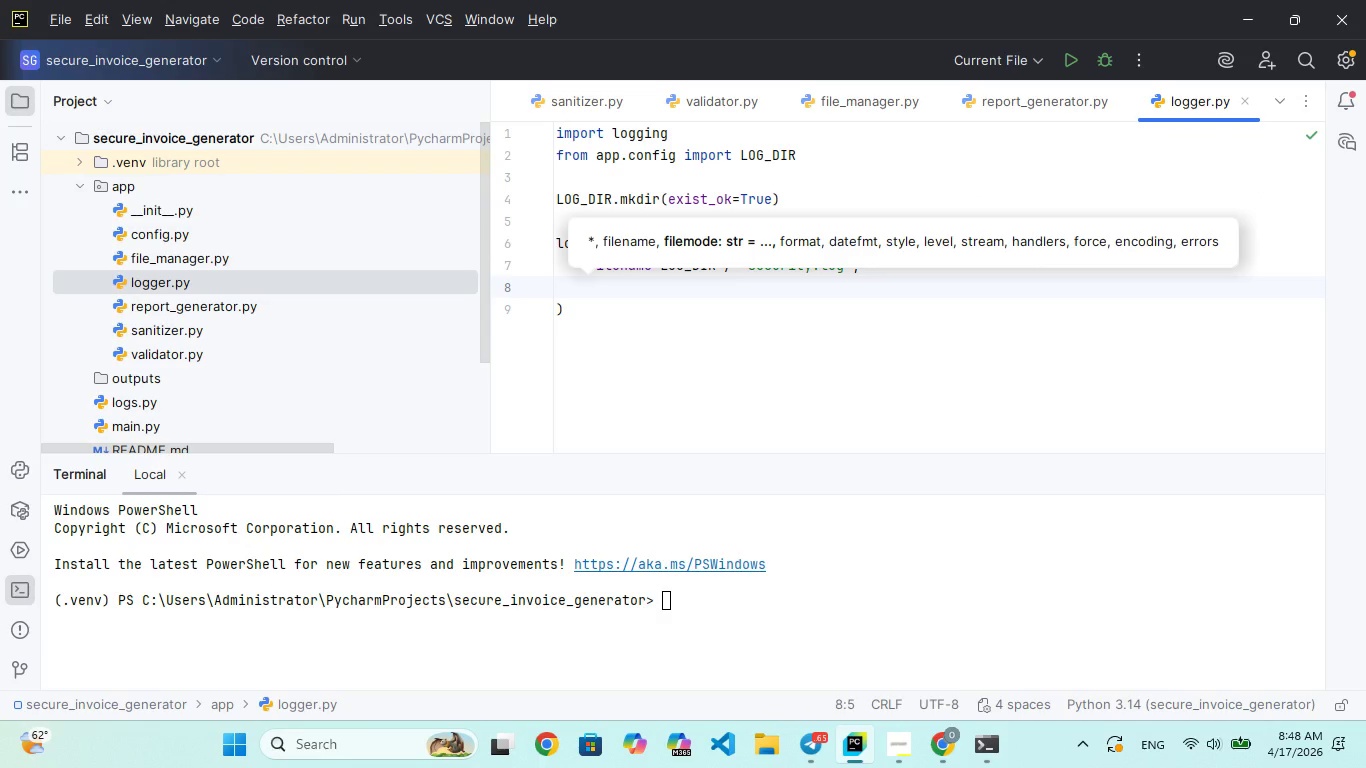 
type(level)
 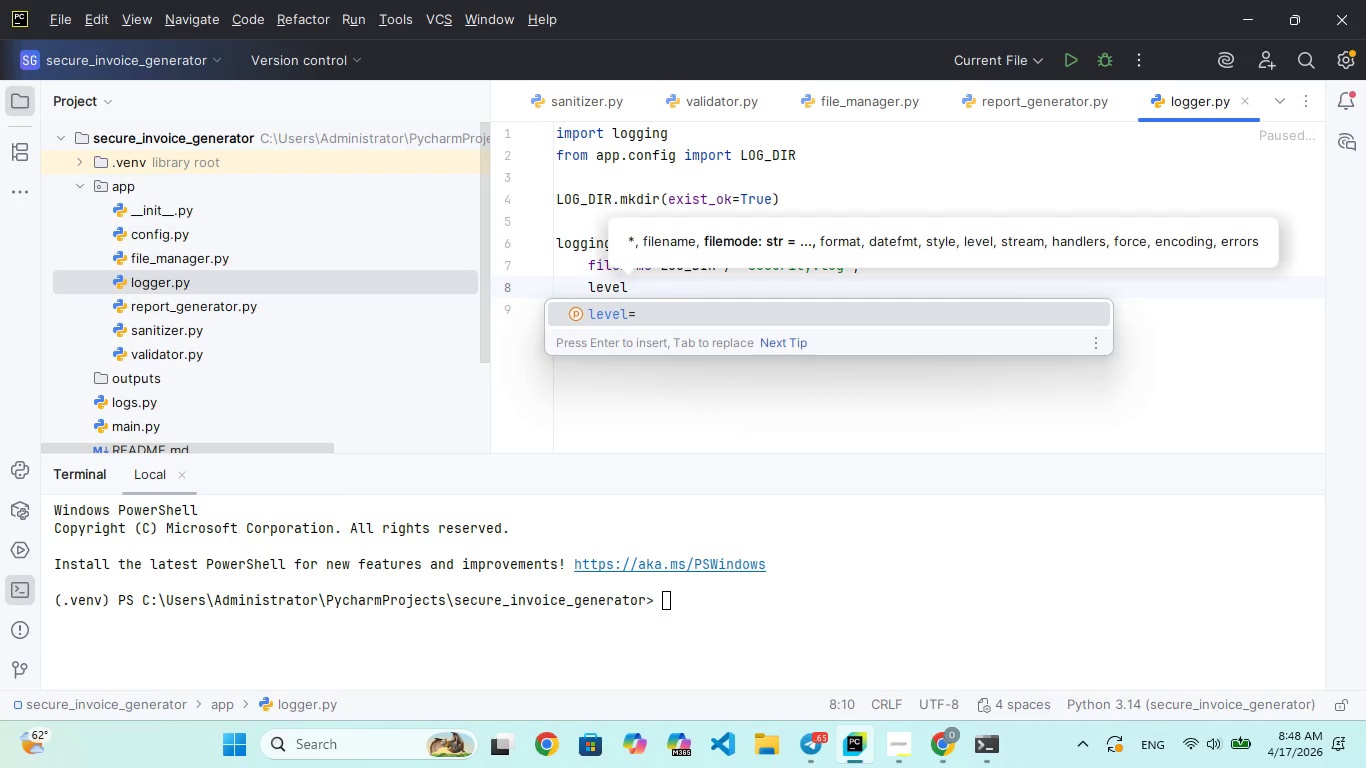 
type(=lo)
 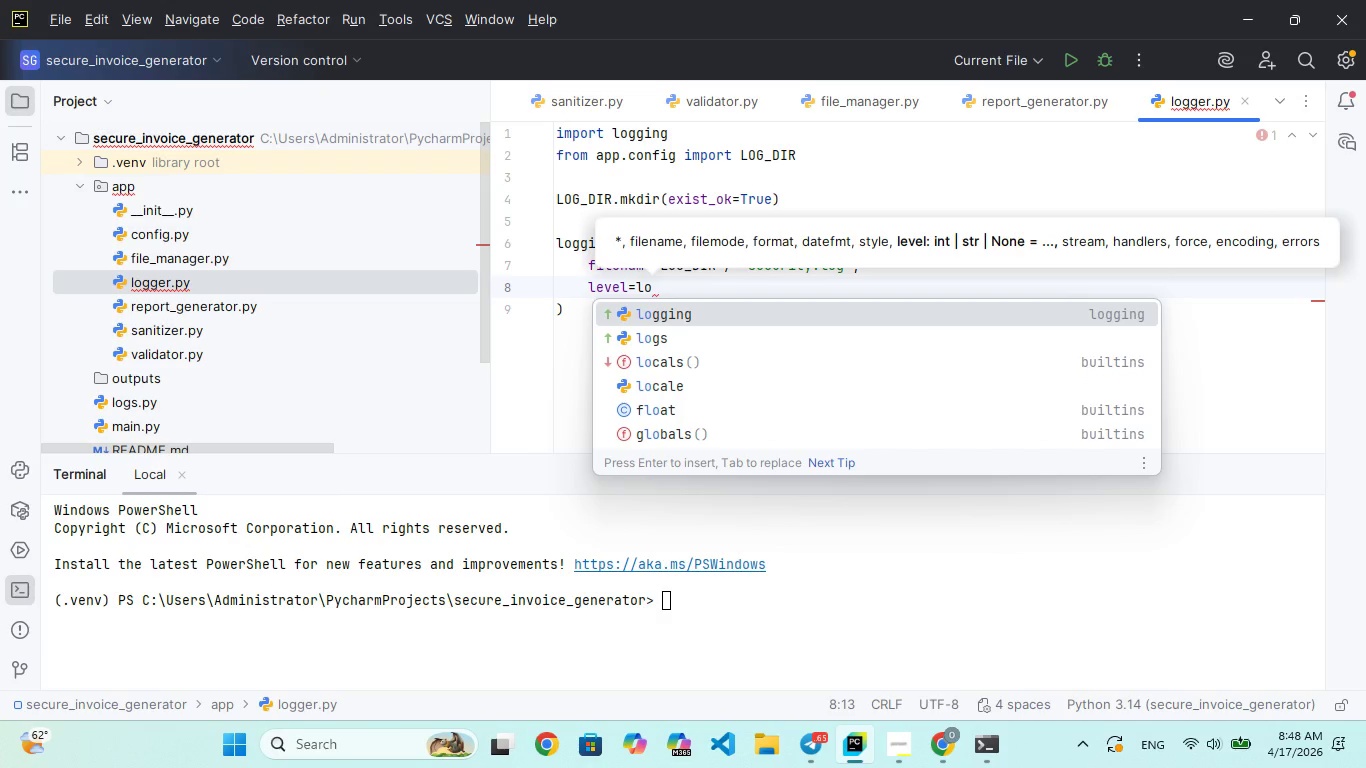 
key(G)
 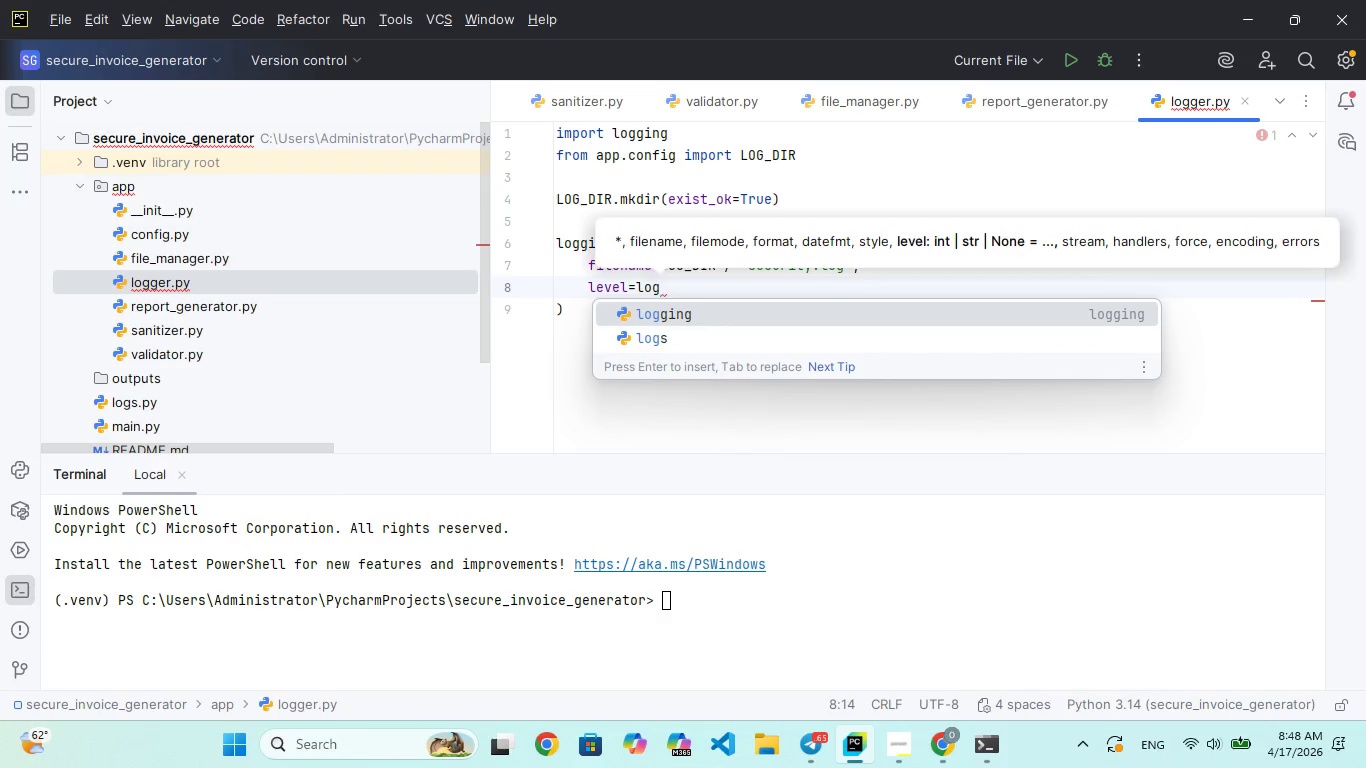 
key(Enter)
 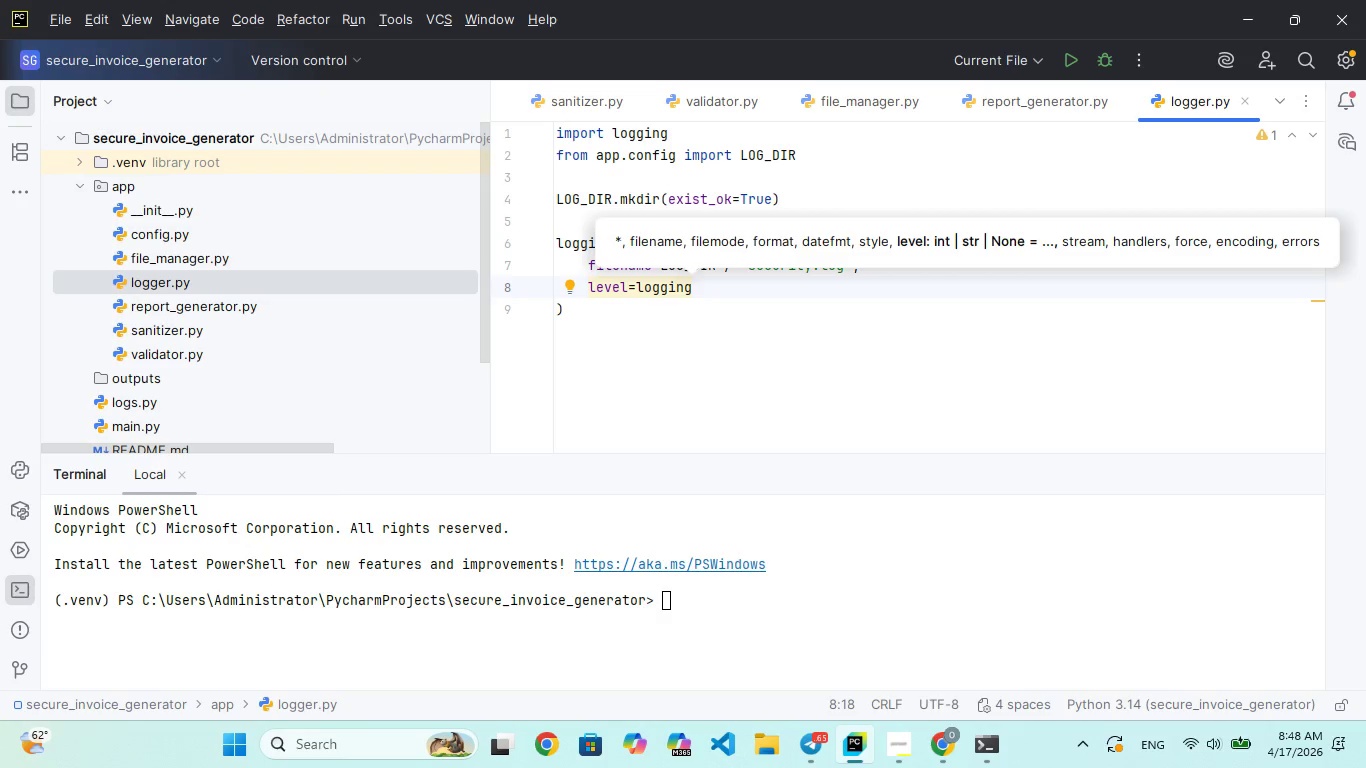 
type(.INFO)
 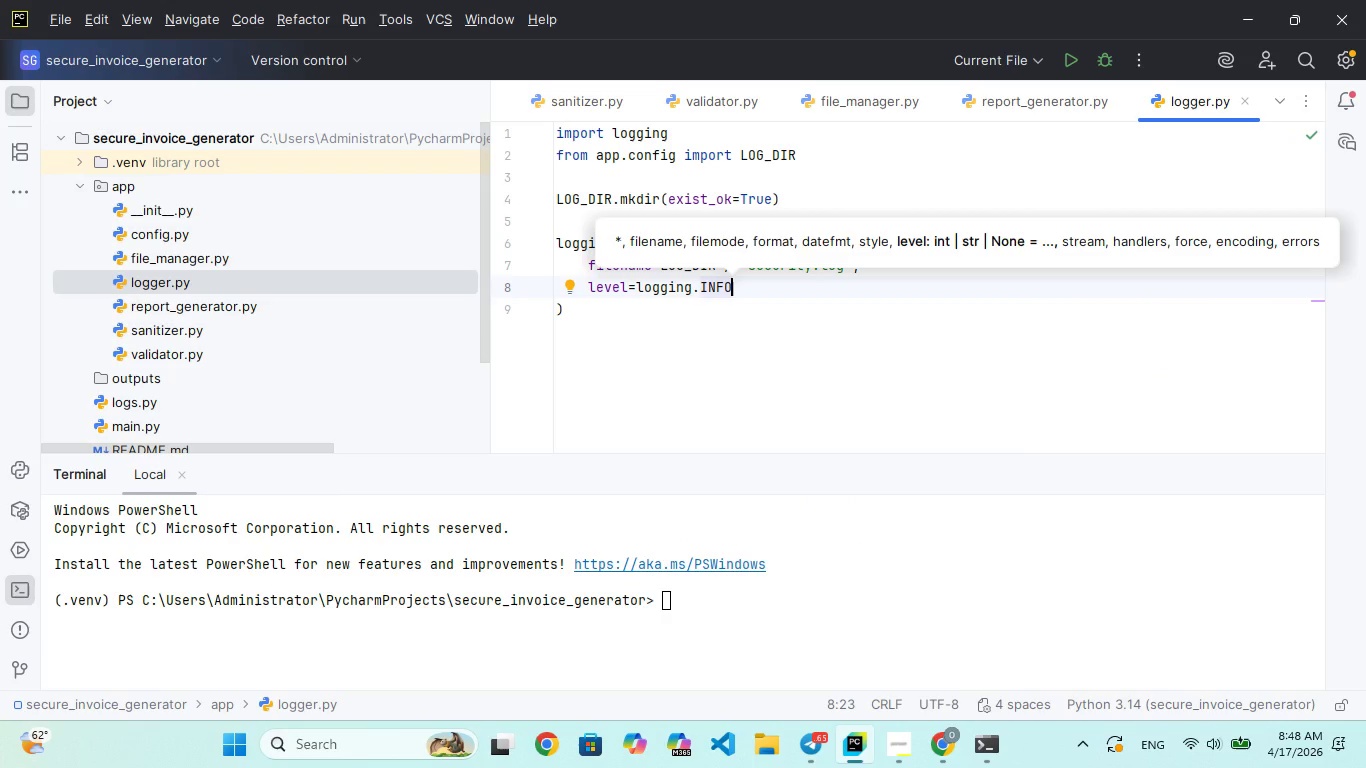 
wait(5.36)
 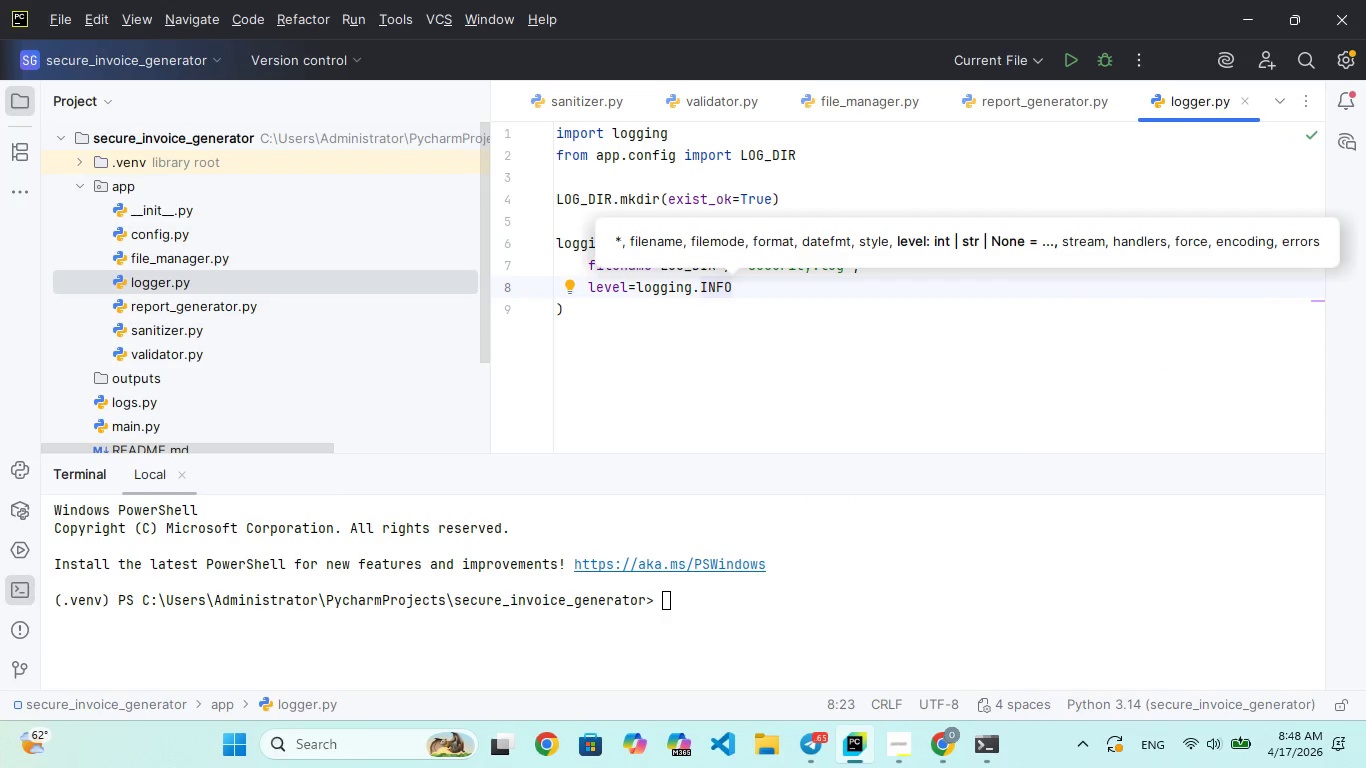 
key(Comma)
 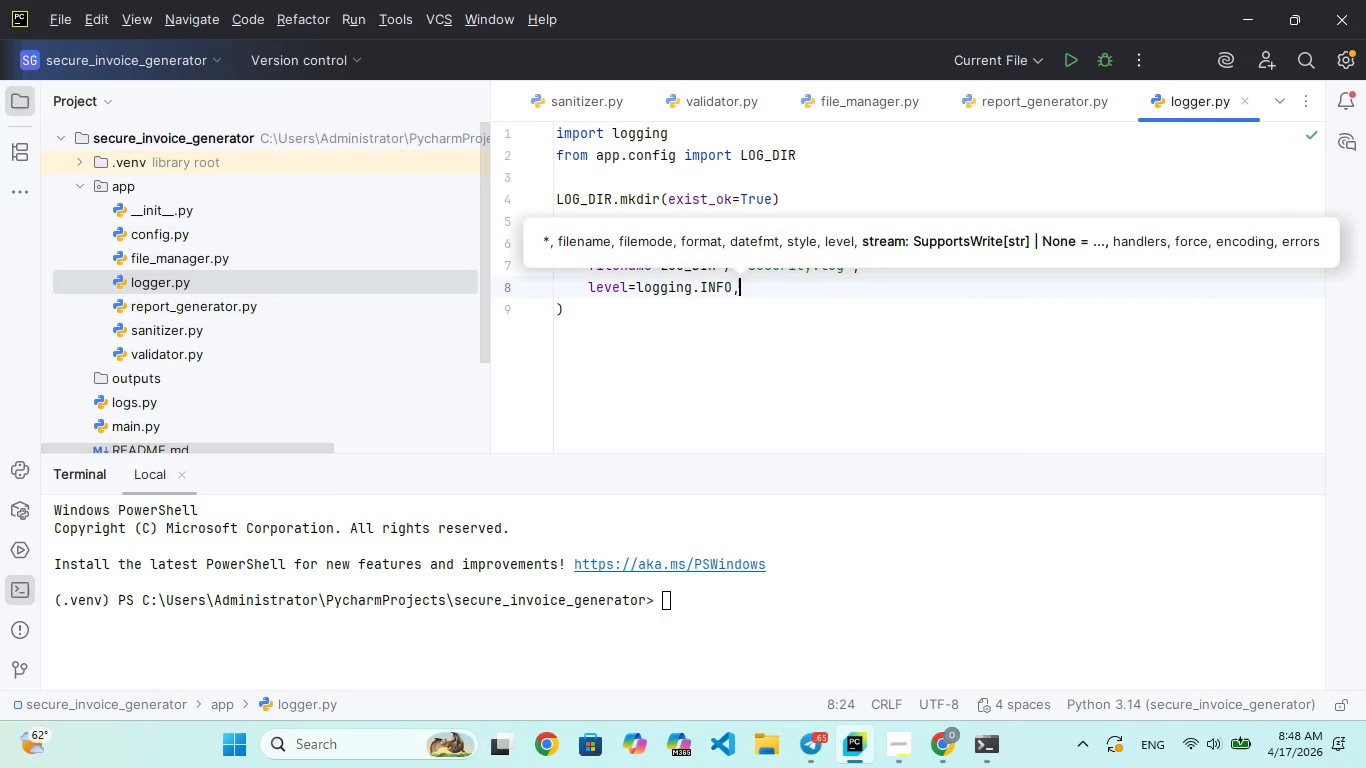 
key(Enter)
 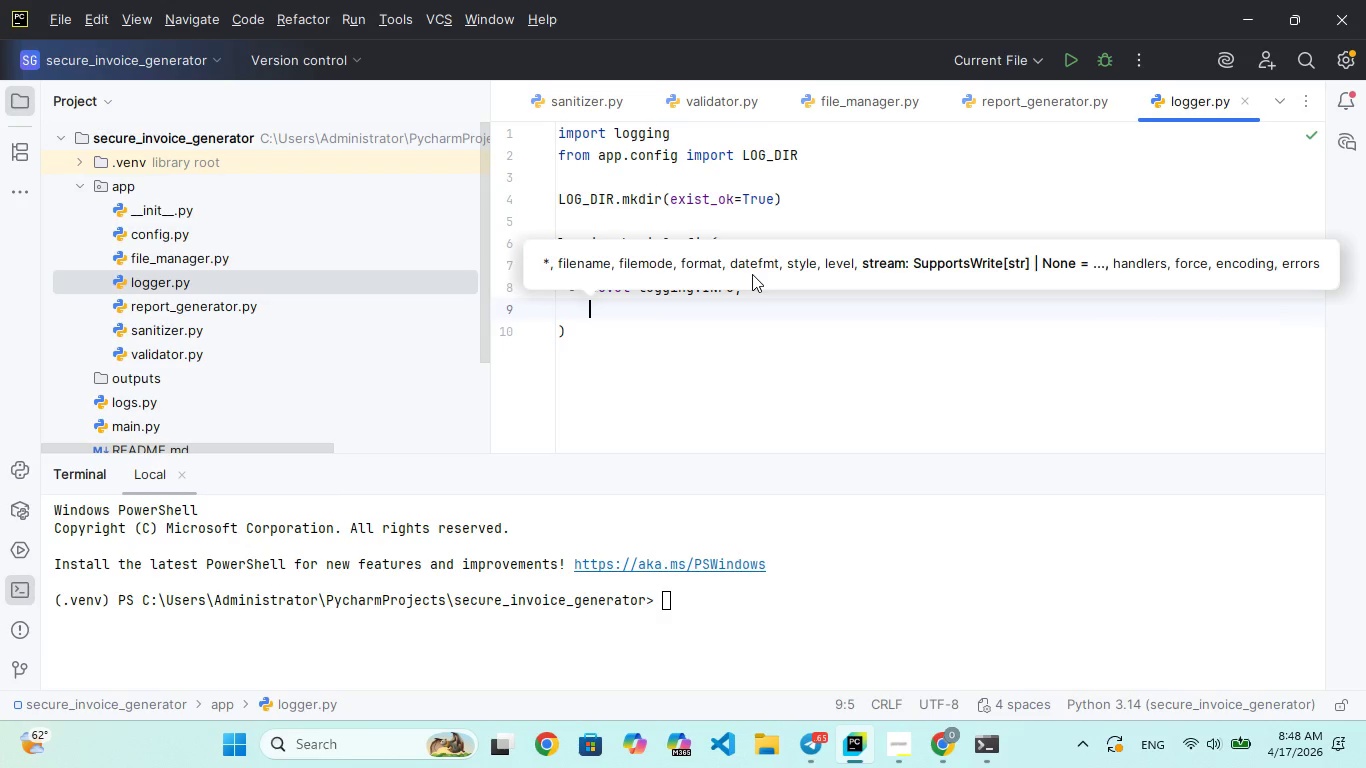 
type(format)
 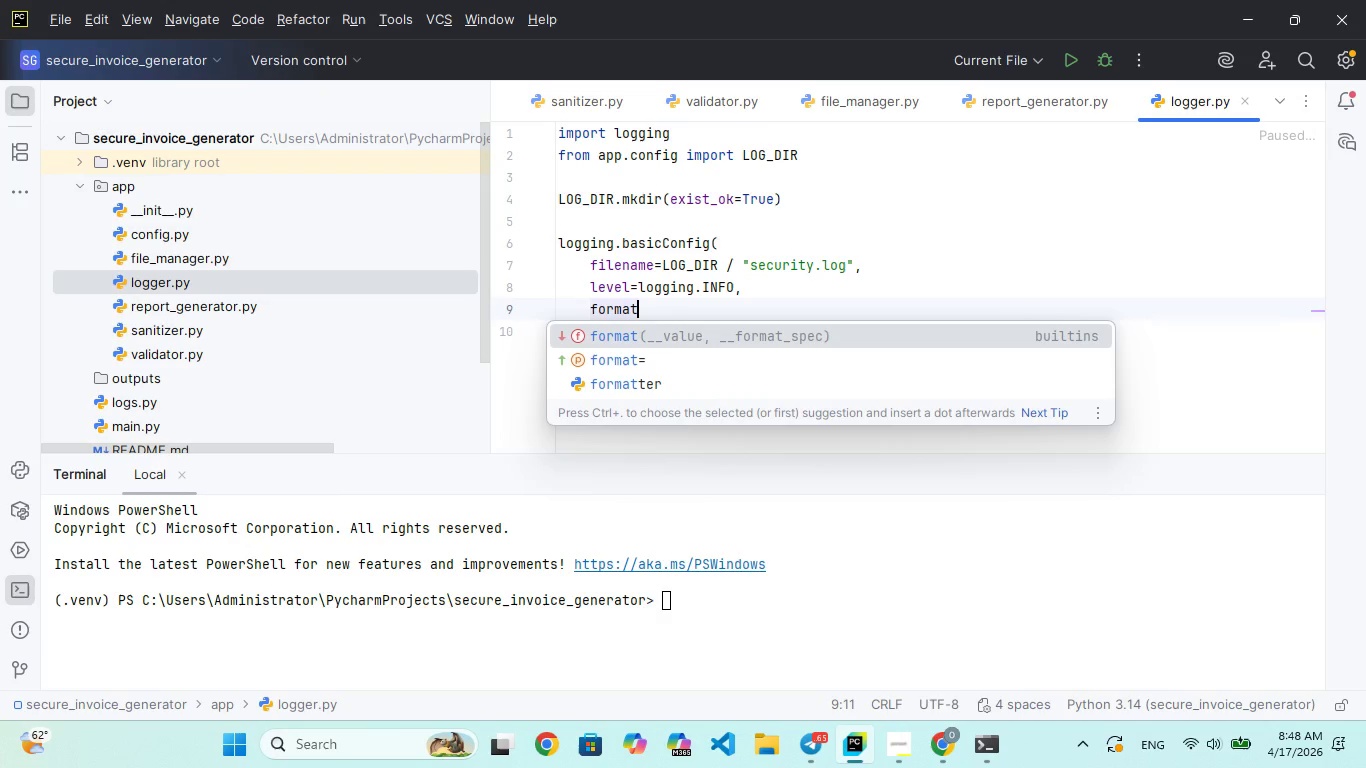 
key(Enter)
 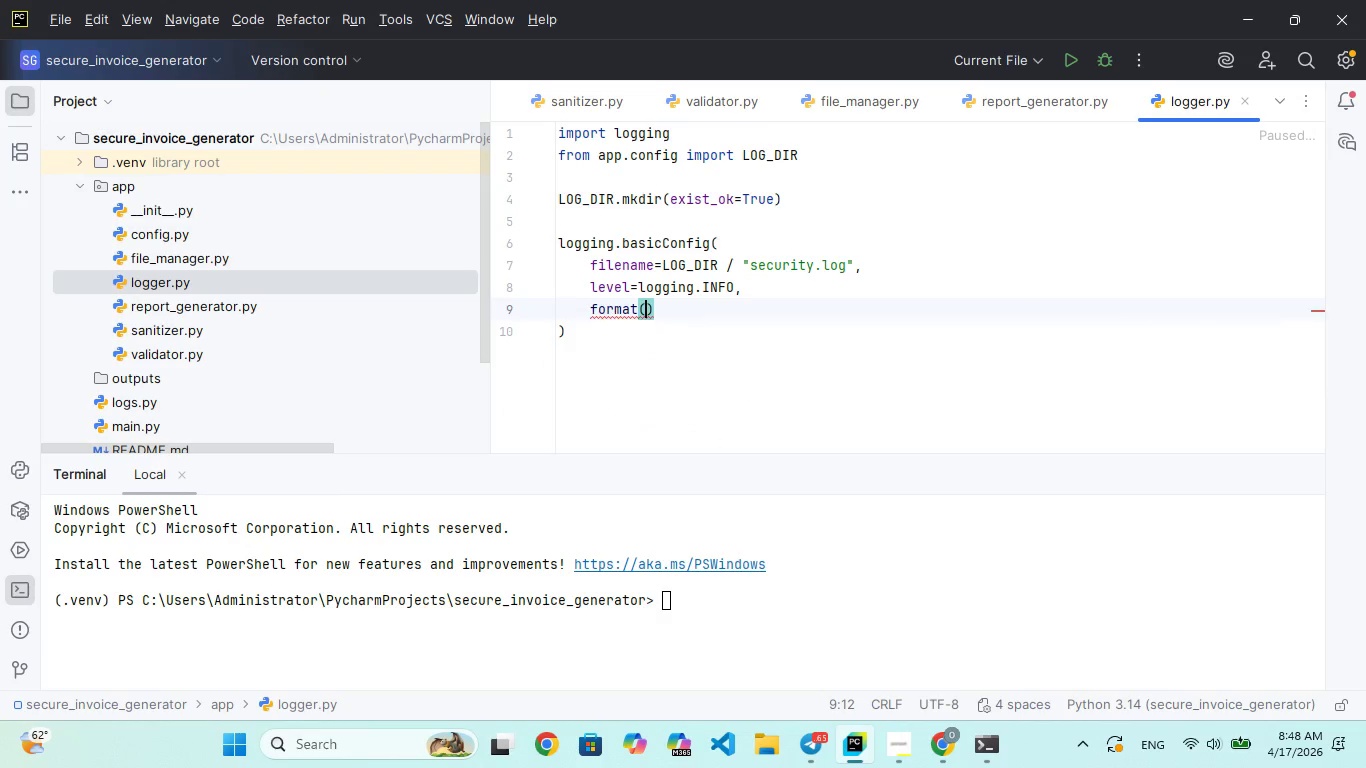 
key(Equal)
 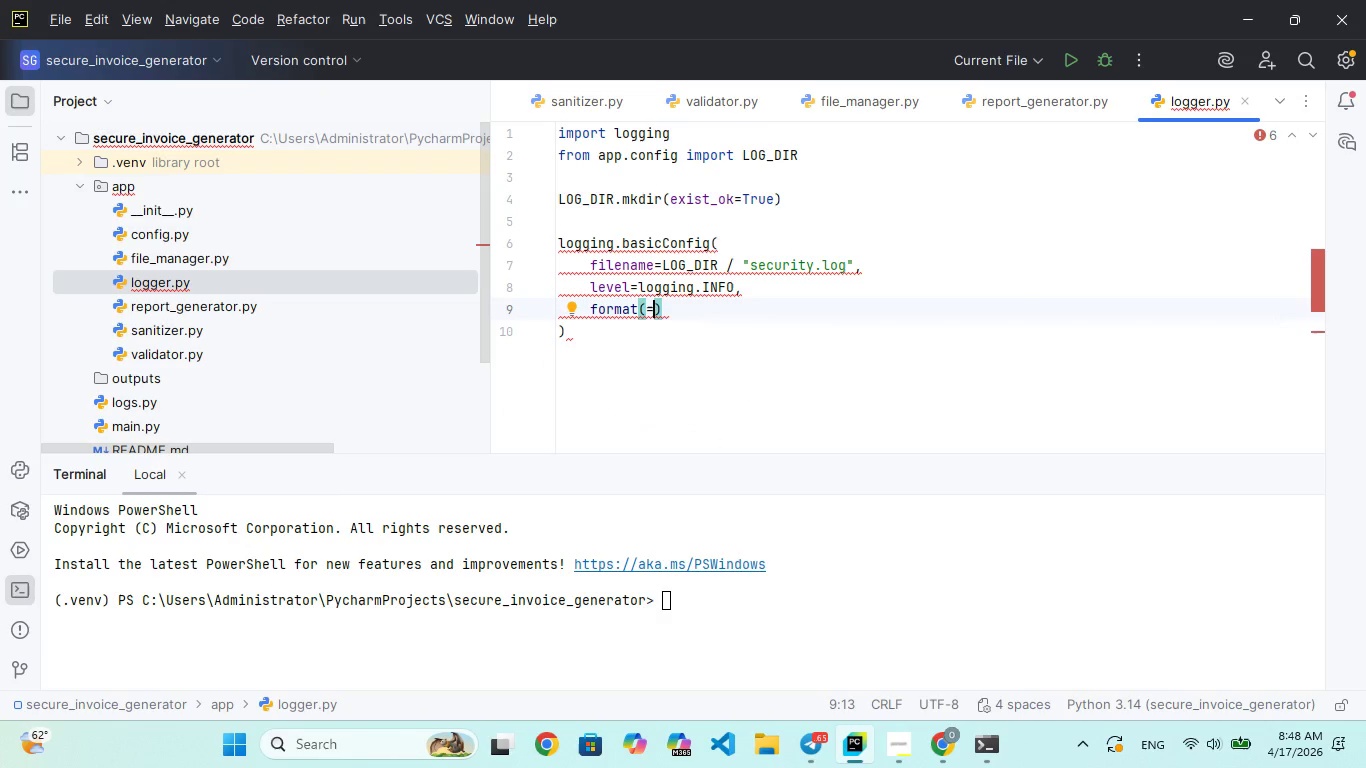 
key(Backspace)
 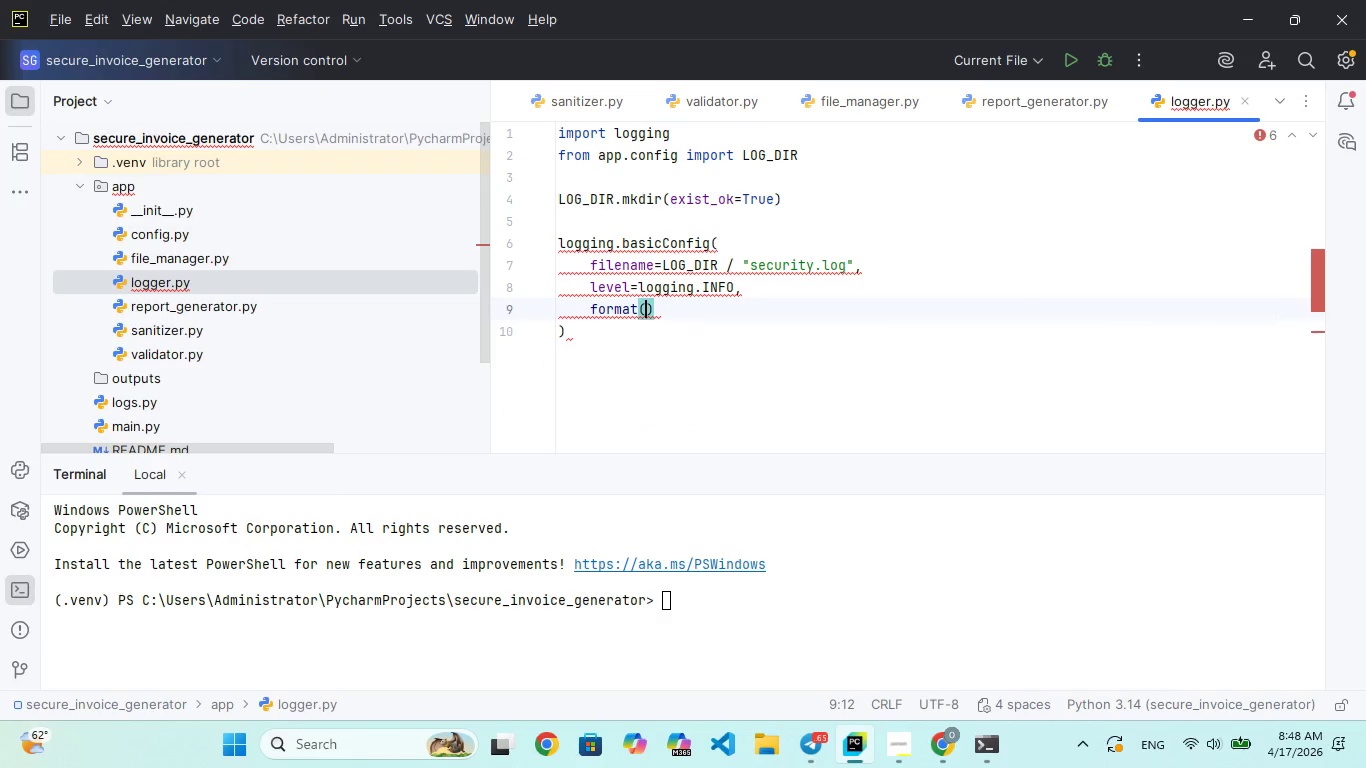 
key(Backspace)
 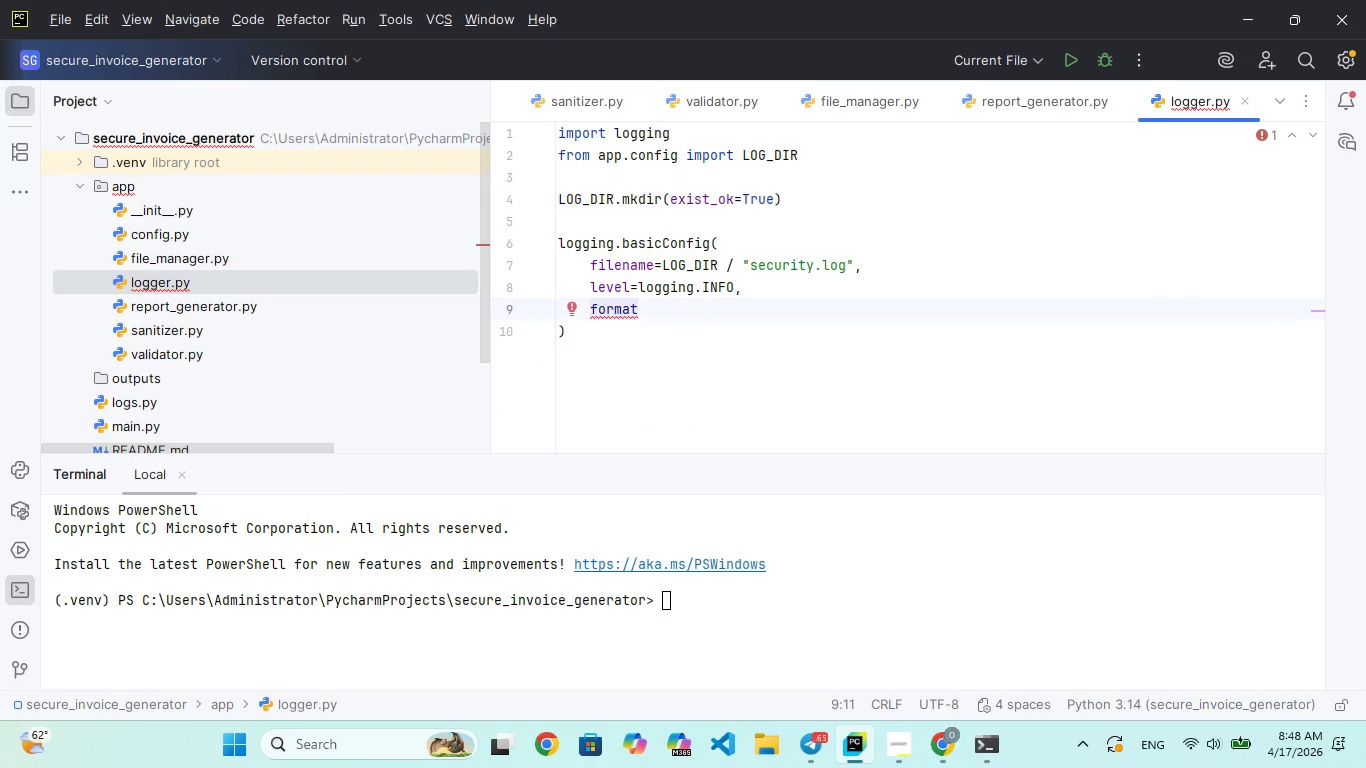 
key(Equal)
 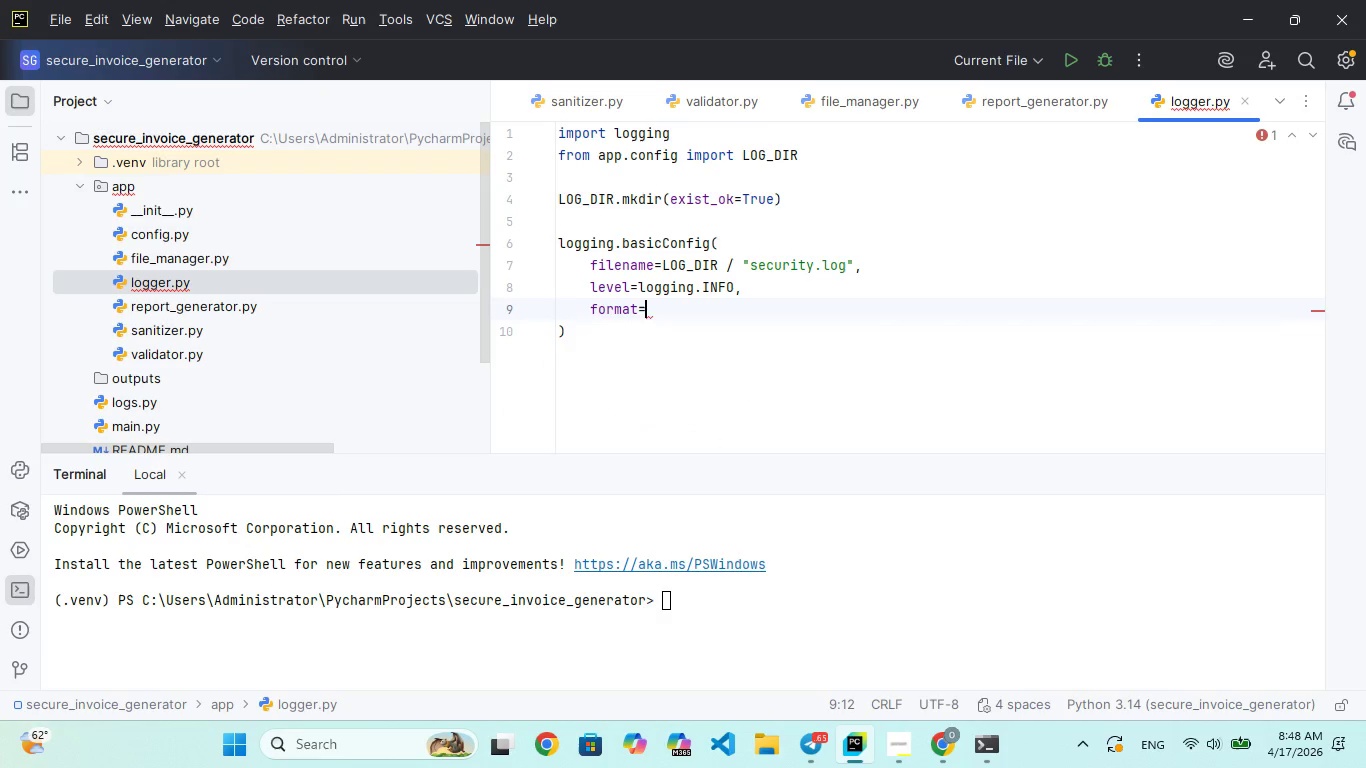 
key(Comma)
 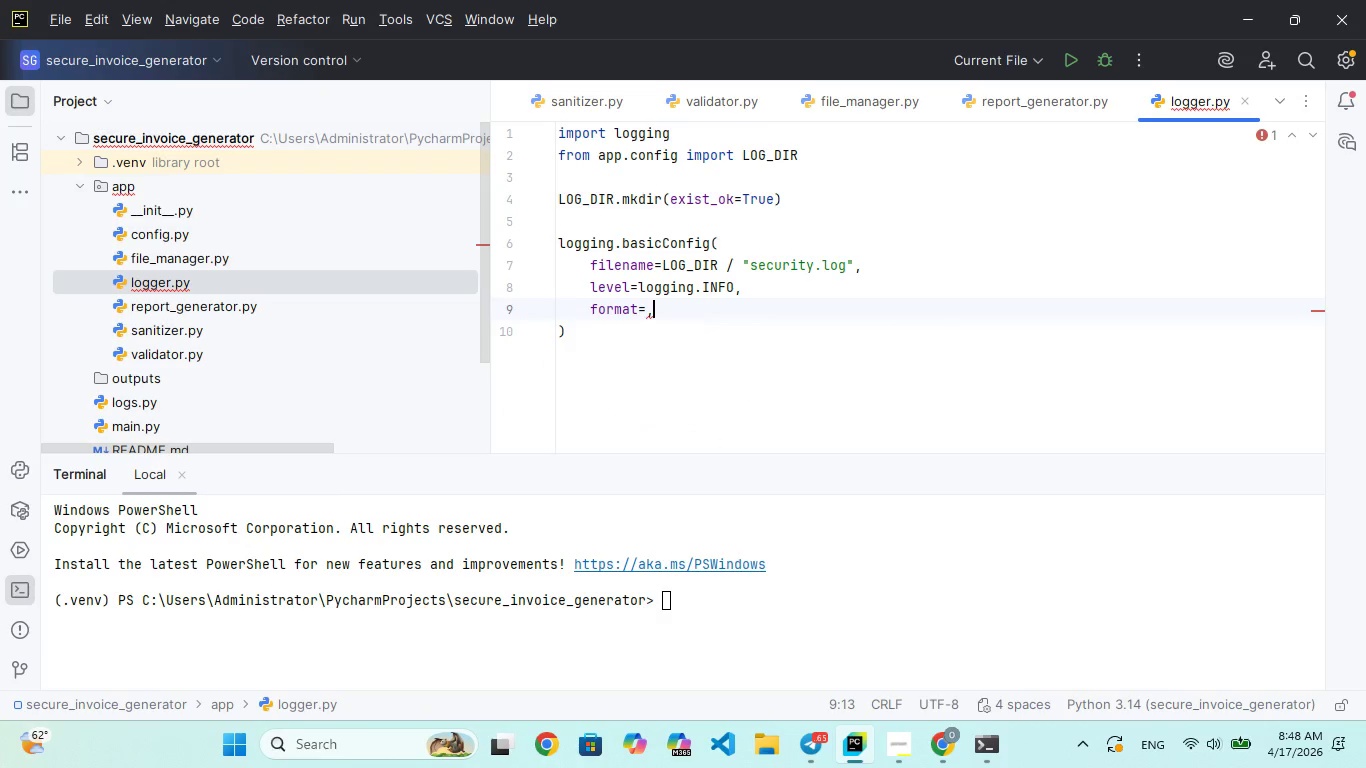 
key(Backspace)
 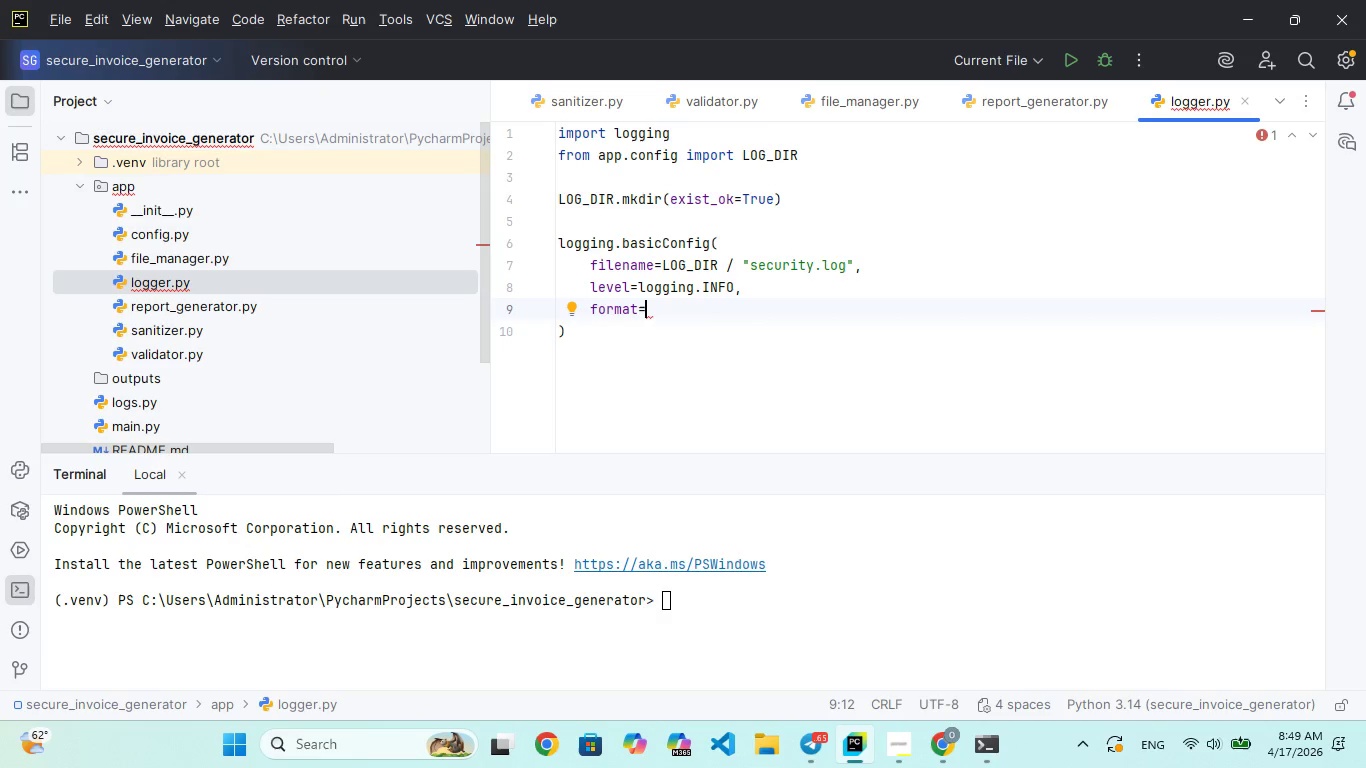 
key(Shift+Quote)
 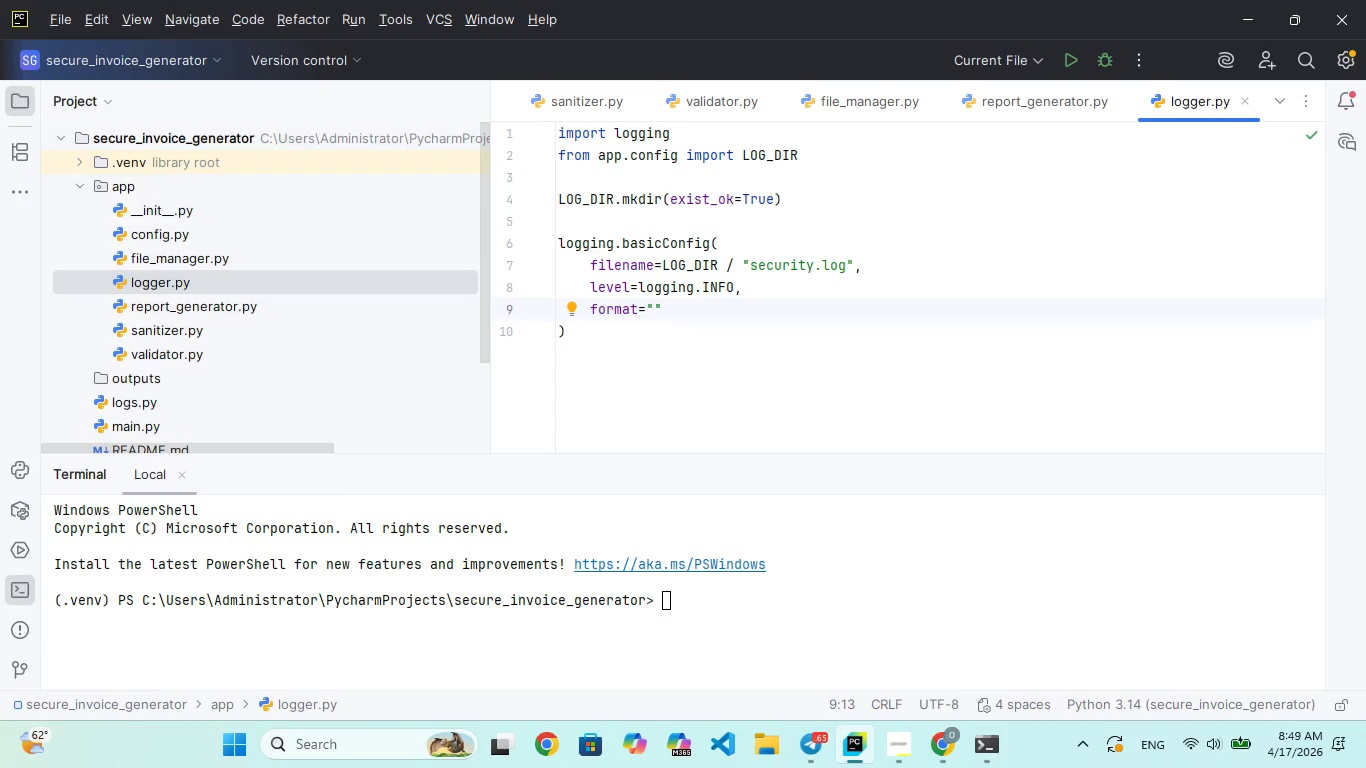 
type(%()
 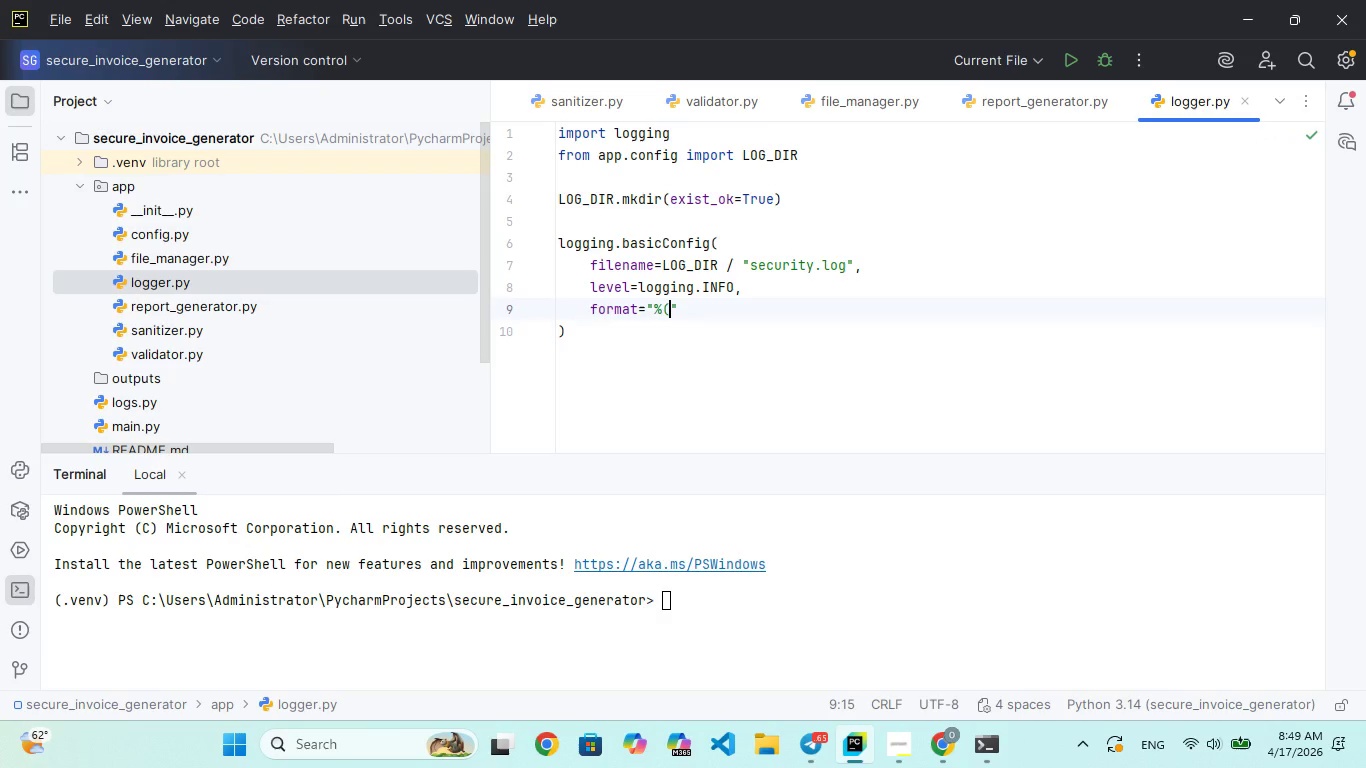 
type(asctime)
 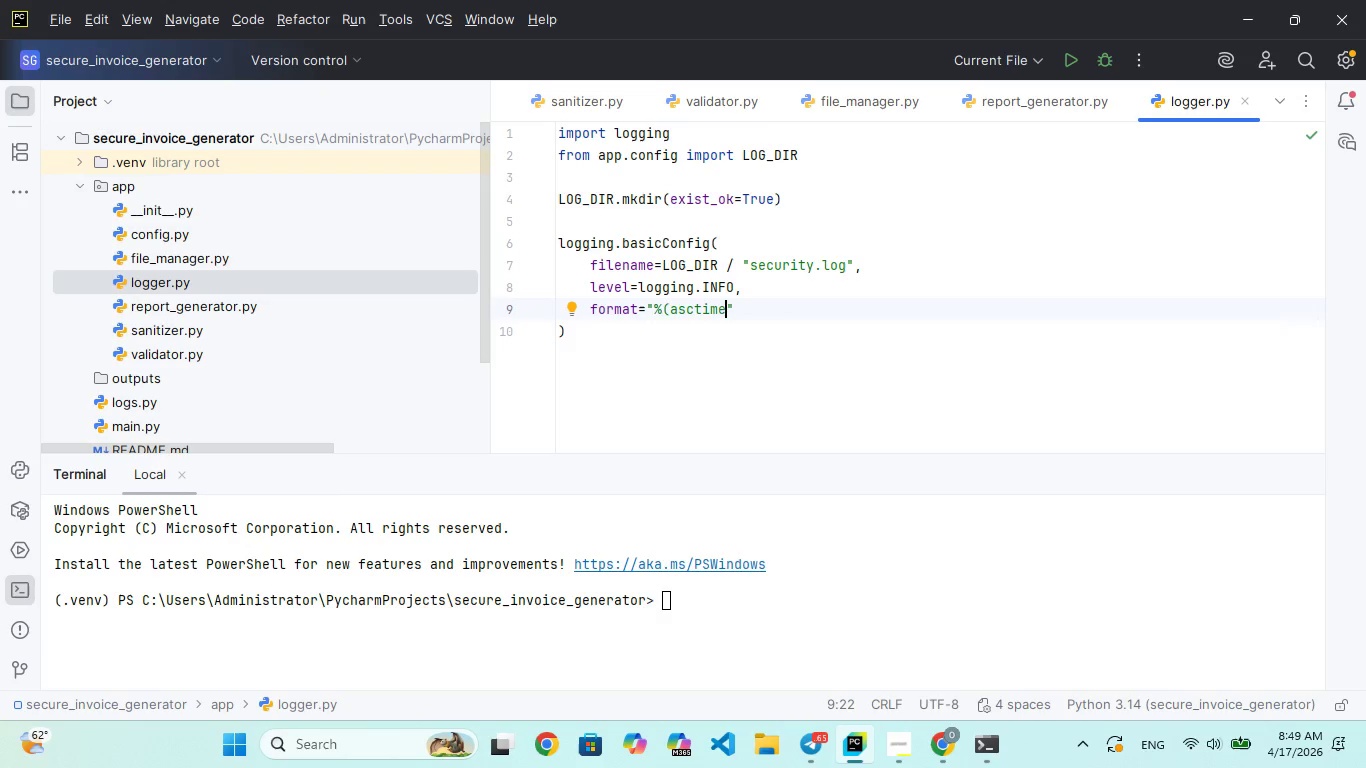 
type()s)
 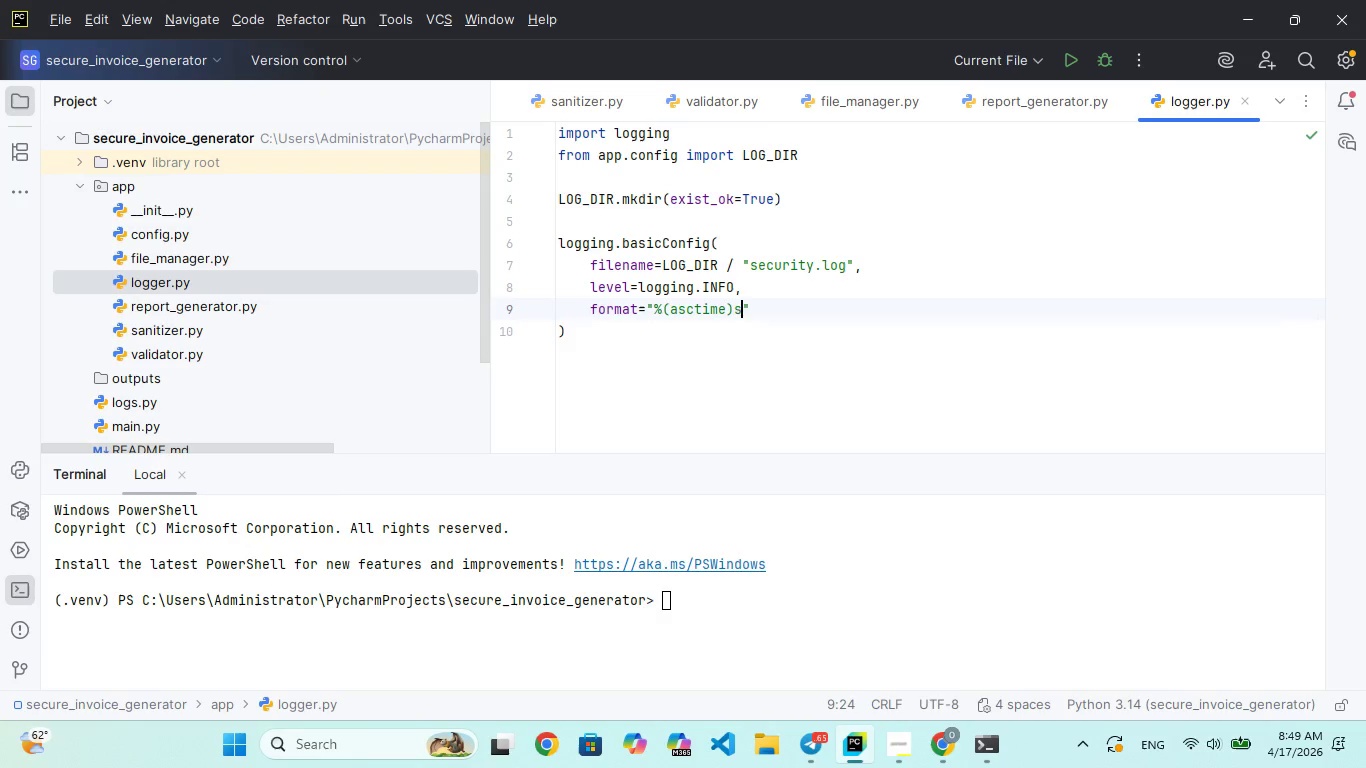 
key(ArrowRight)
 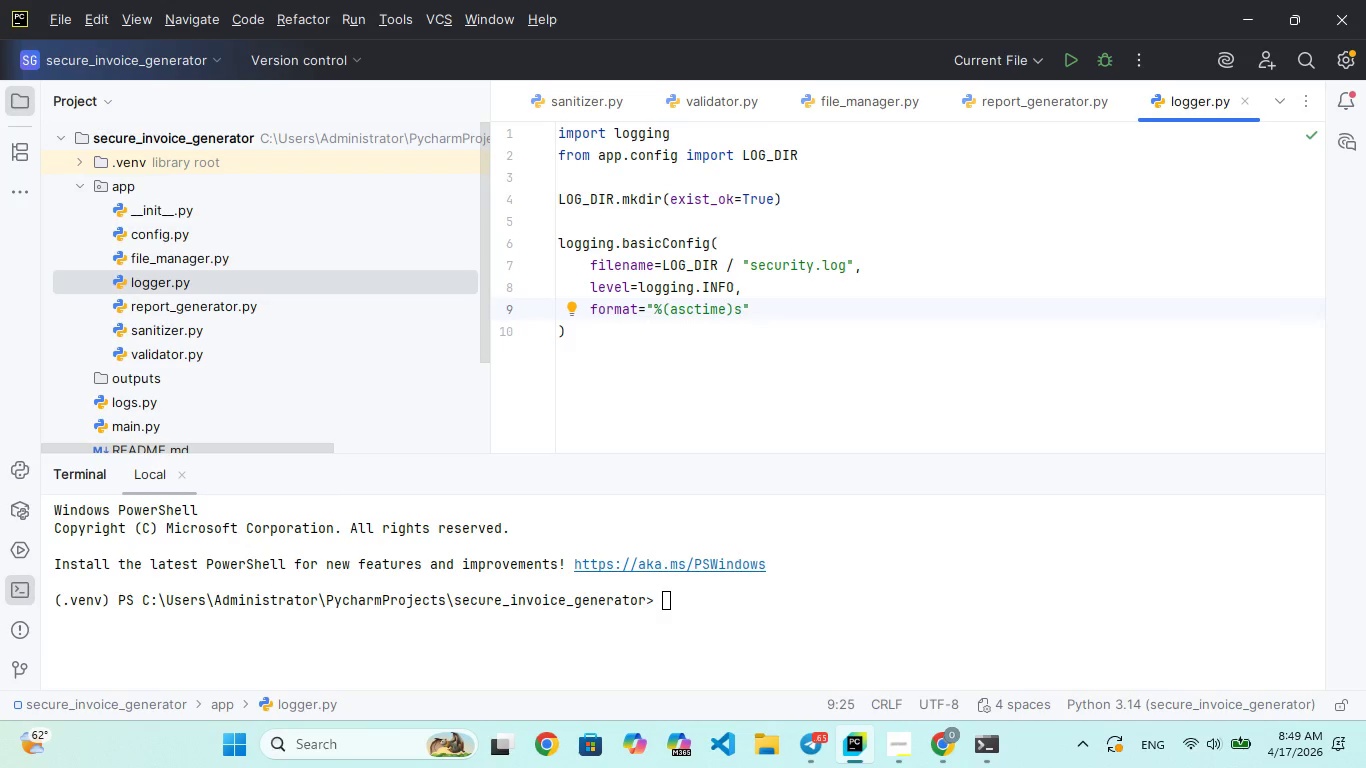 
key(ArrowLeft)
 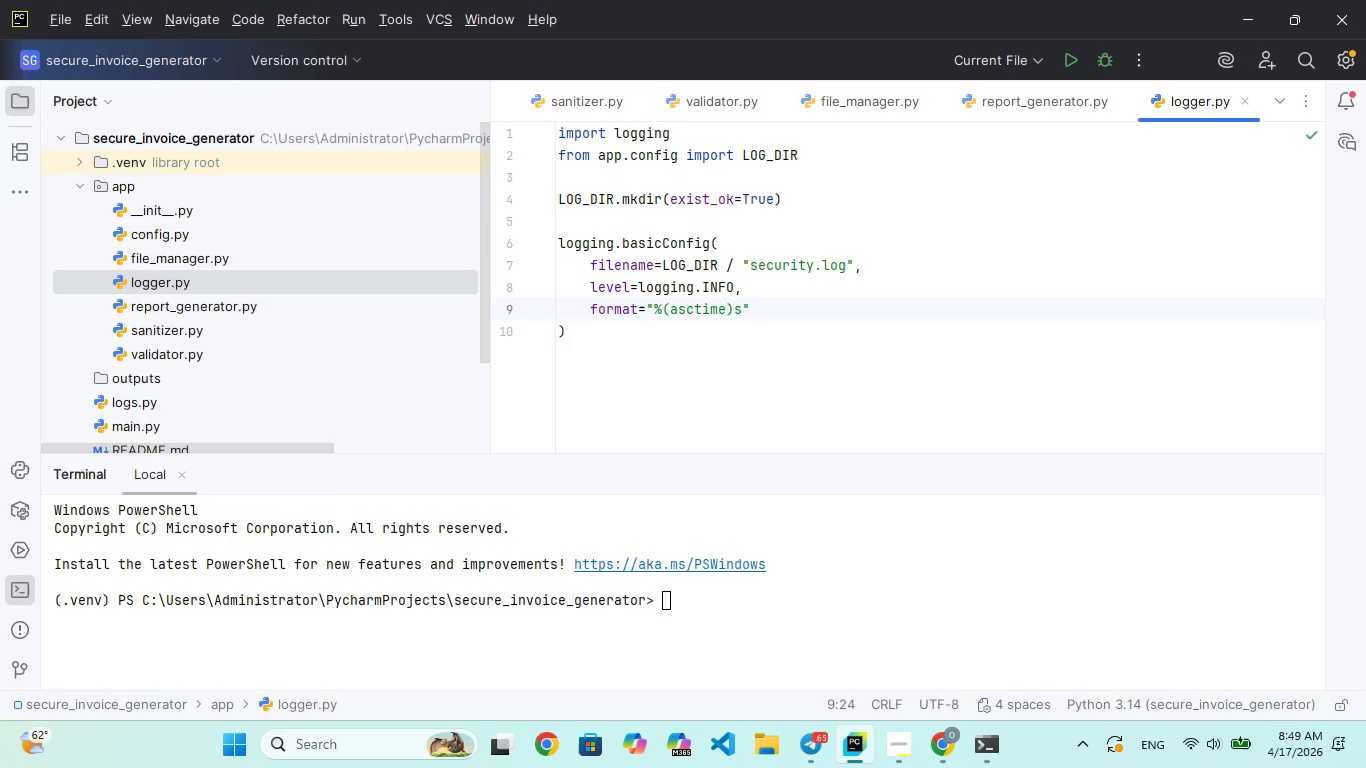 
key(Space)
 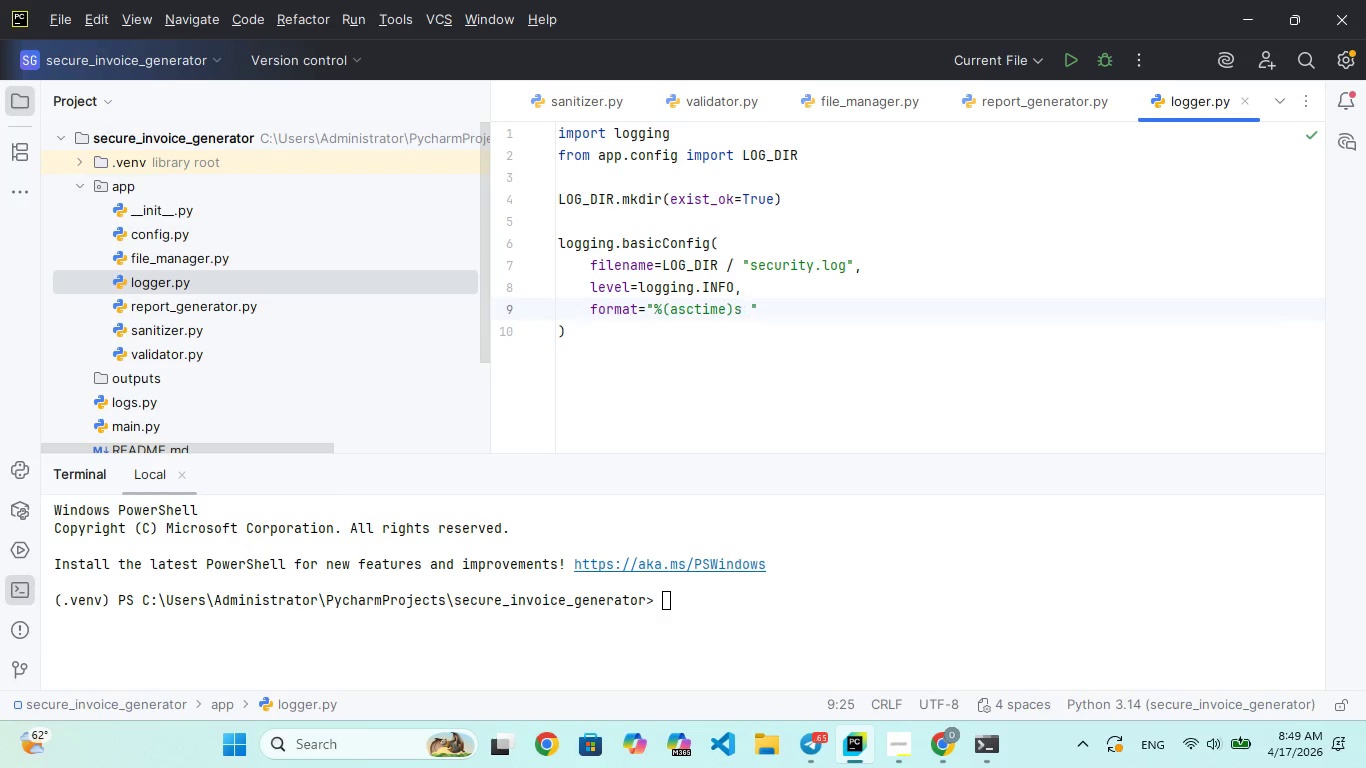 
key(Shift+Backslash)
 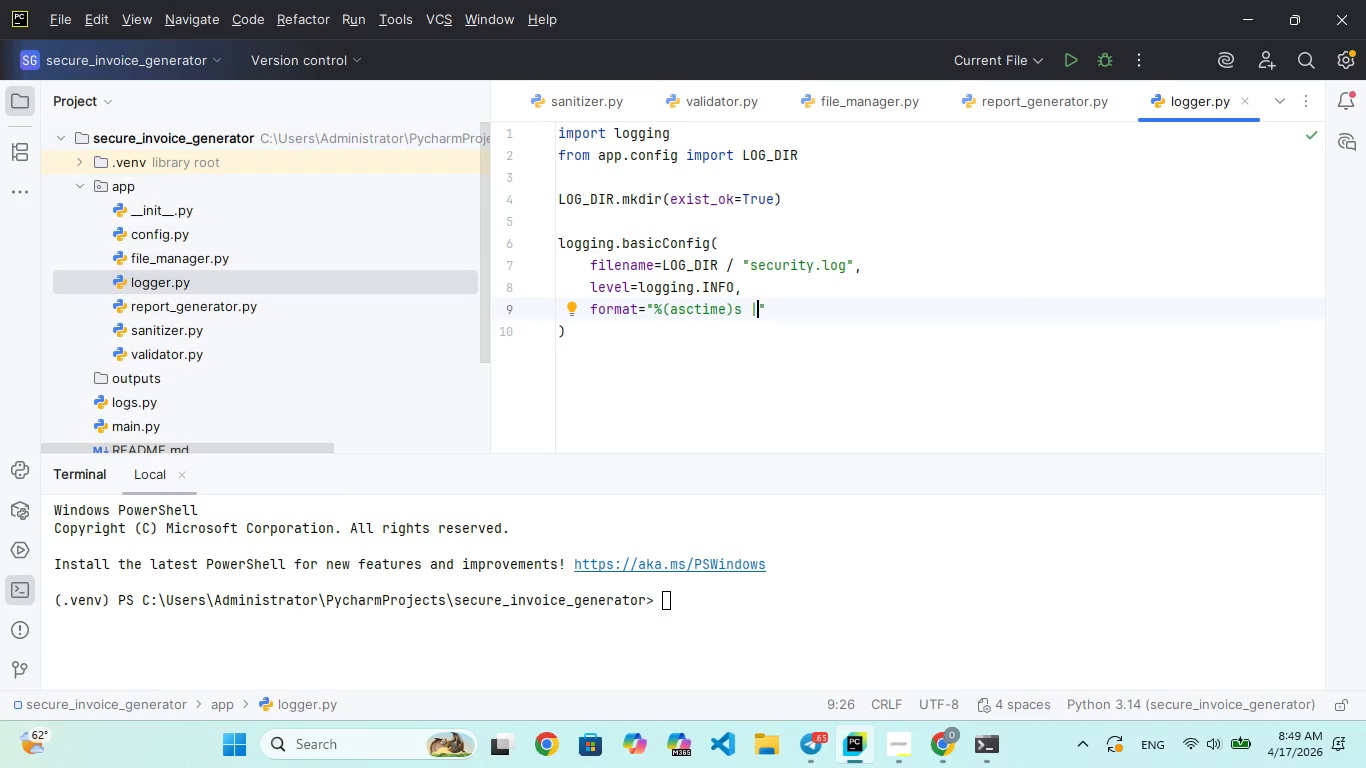 
key(Space)
 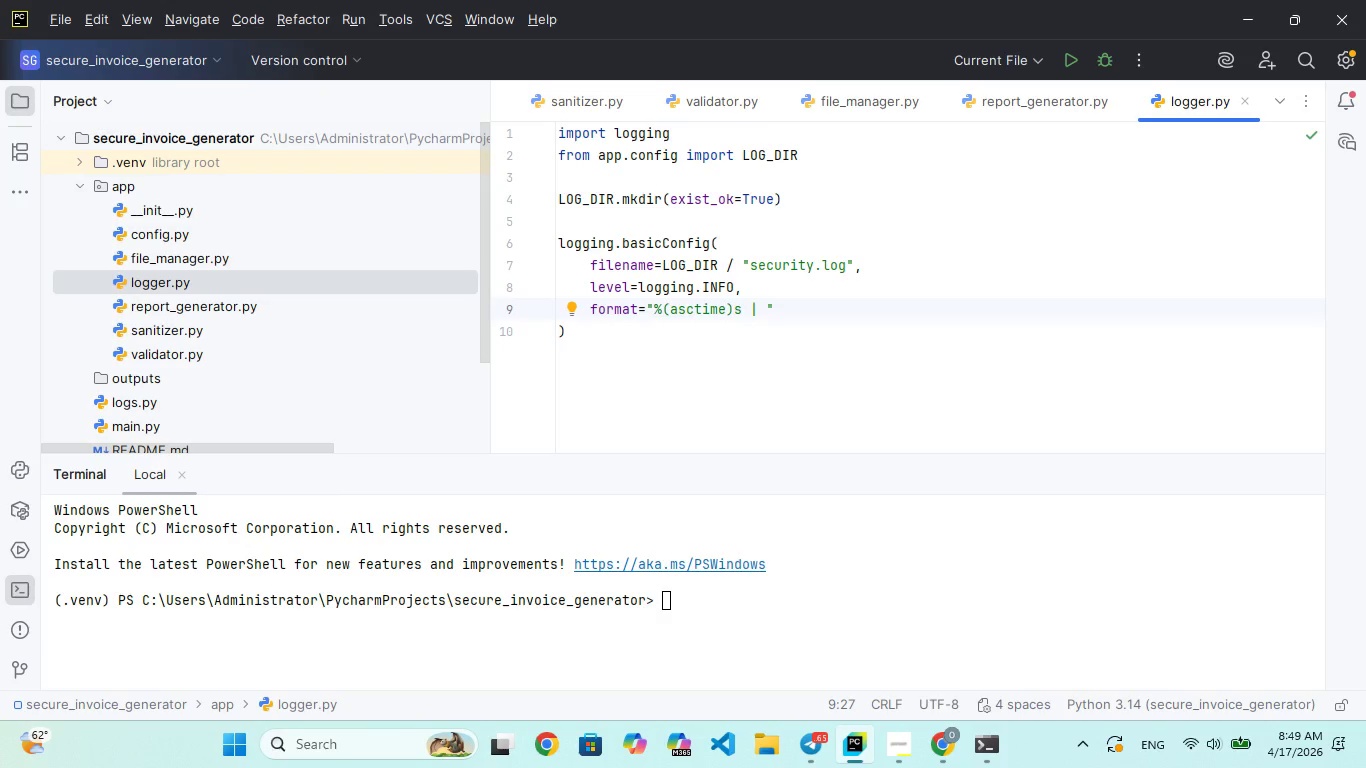 
key(Shift+5)
 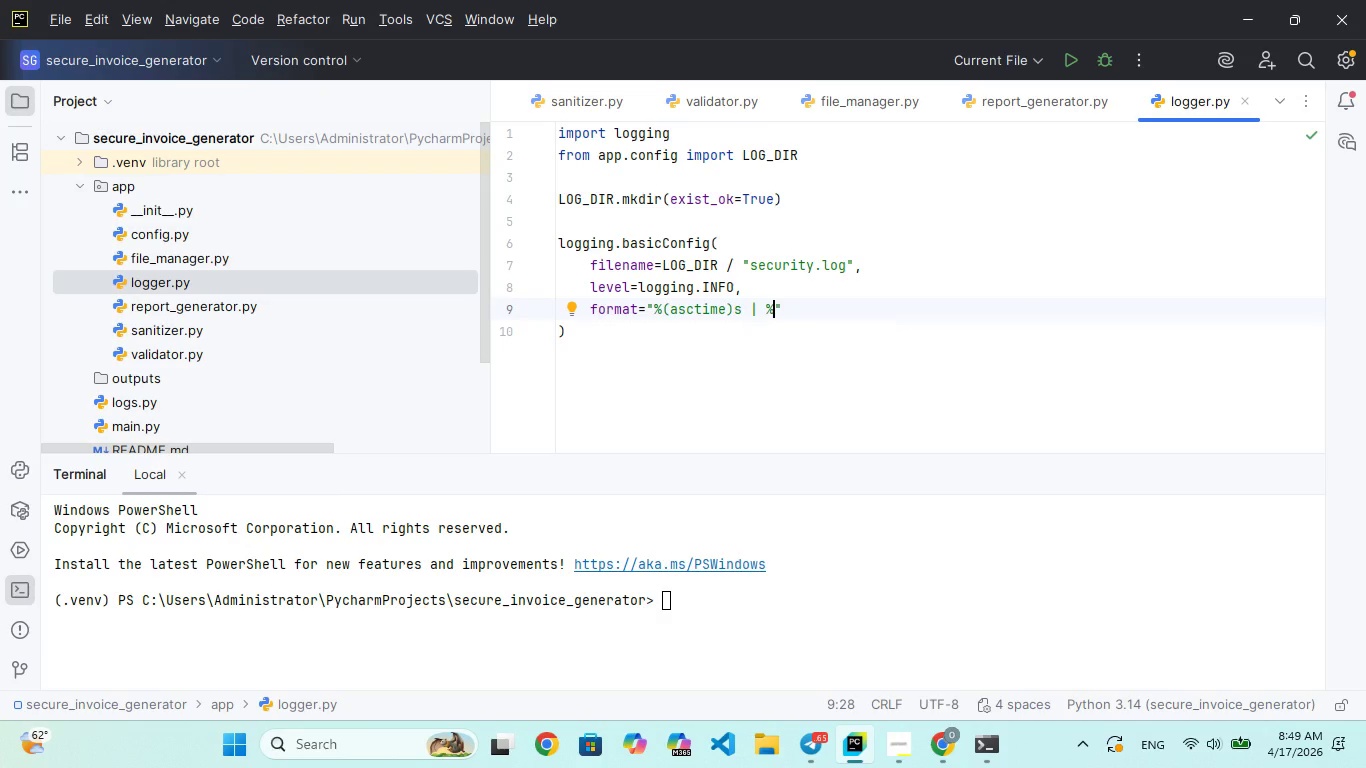 
type((levelnme)
 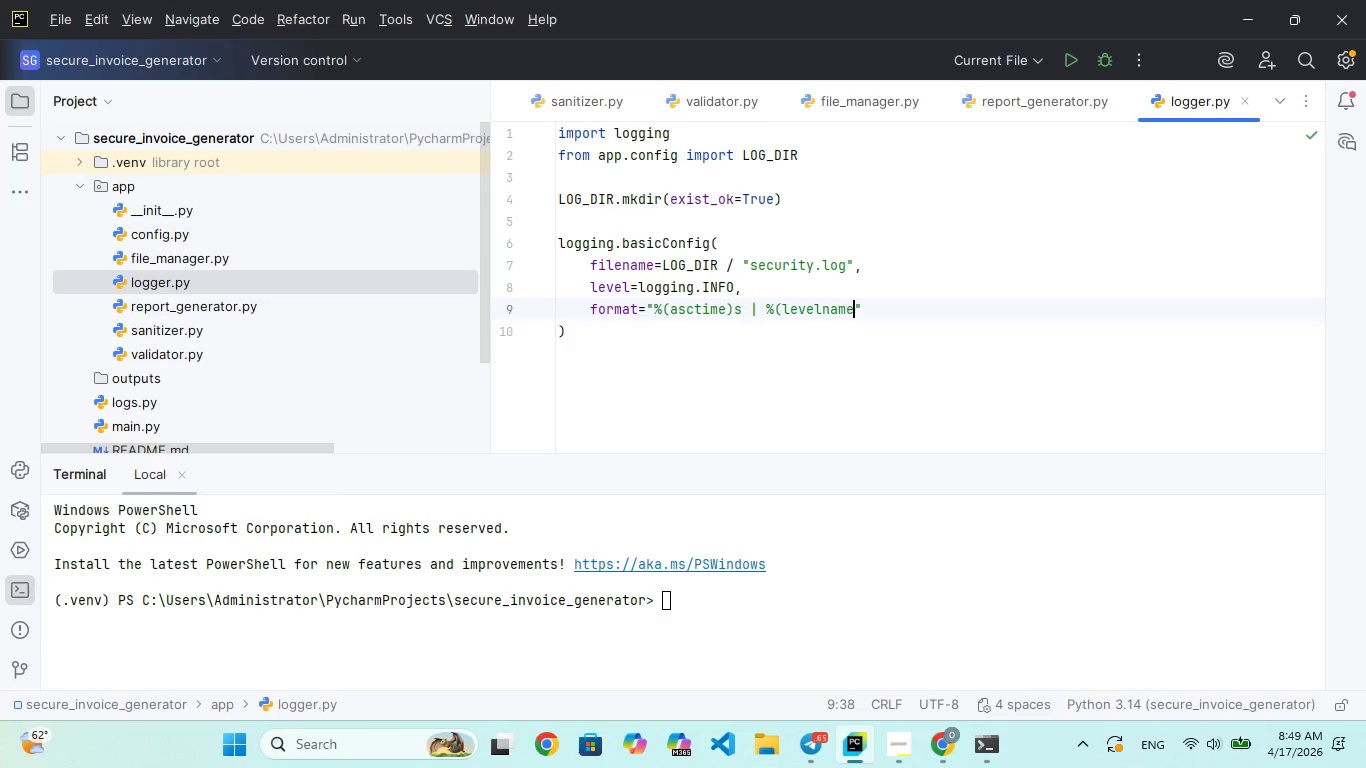 
hold_key(key=A, duration=0.42)
 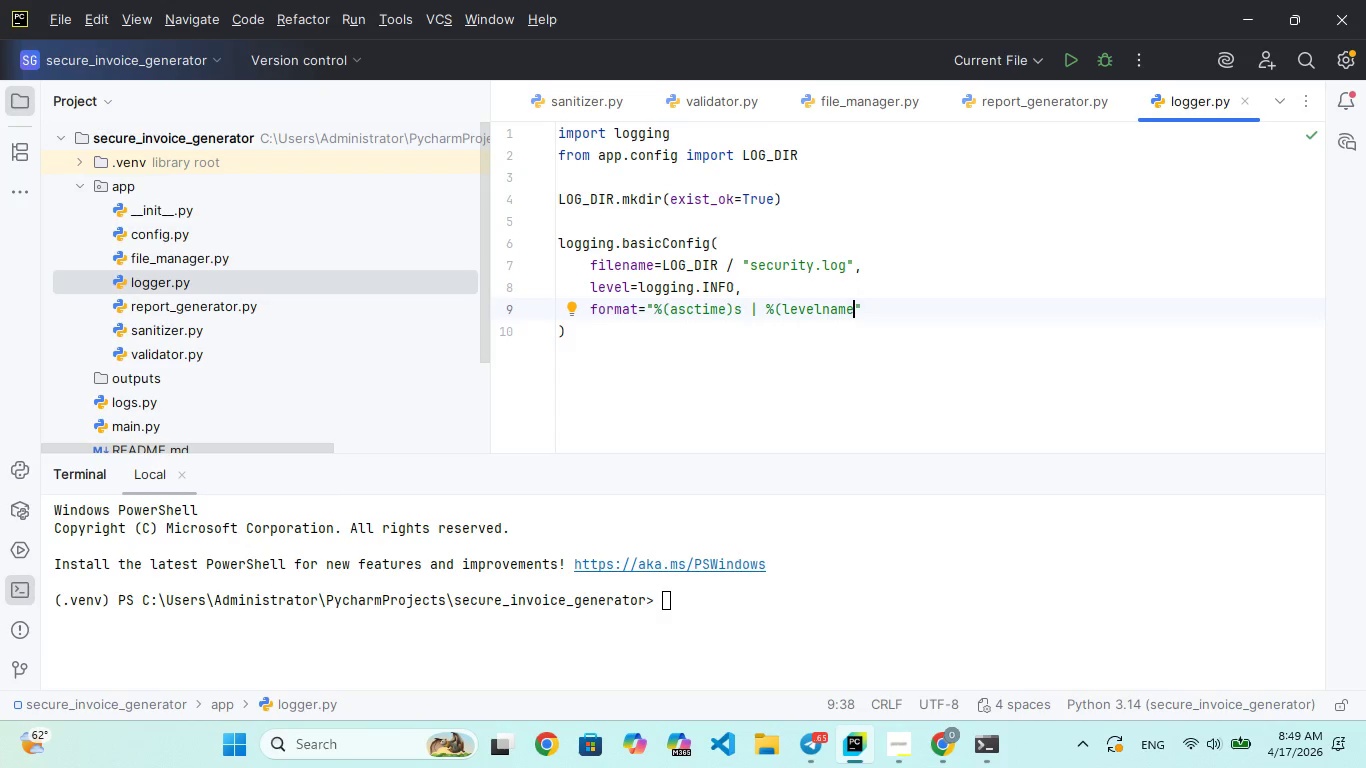 
wait(5.23)
 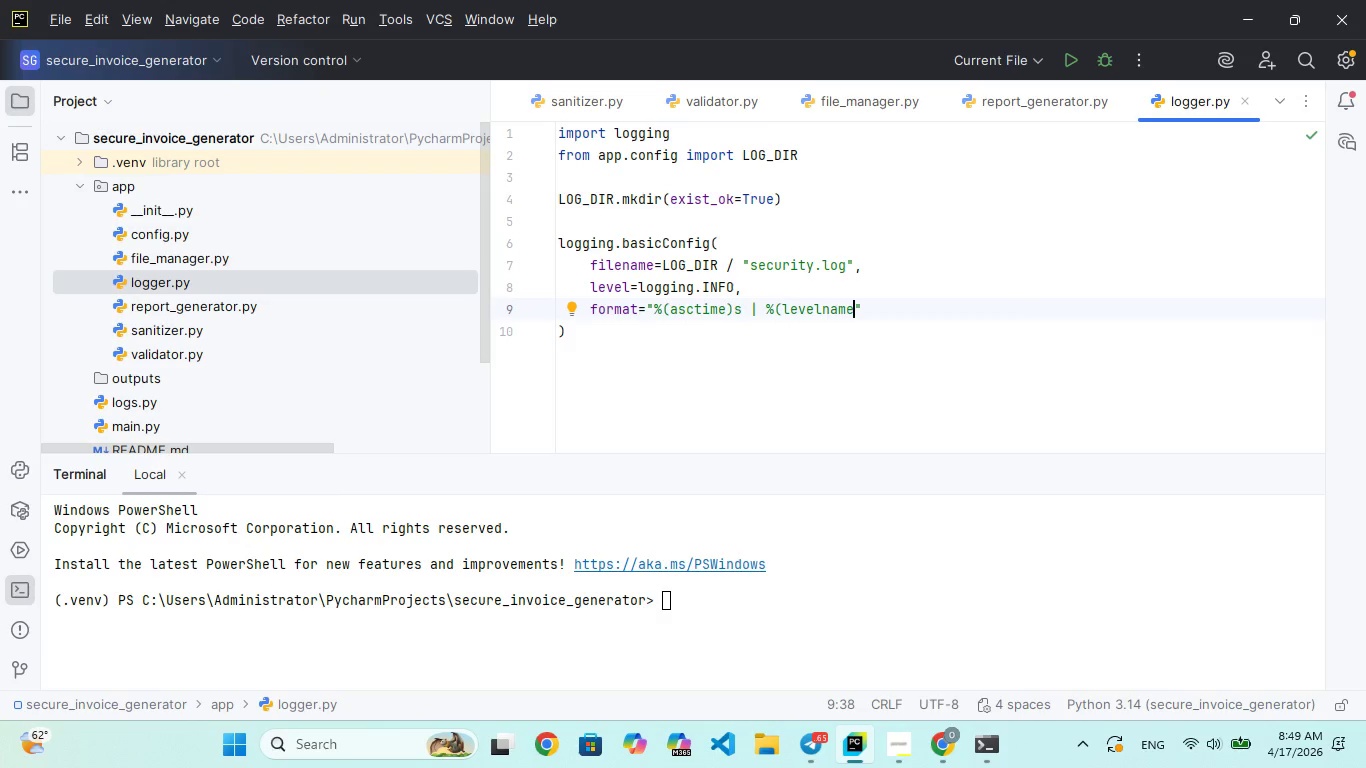 
type()s | )
 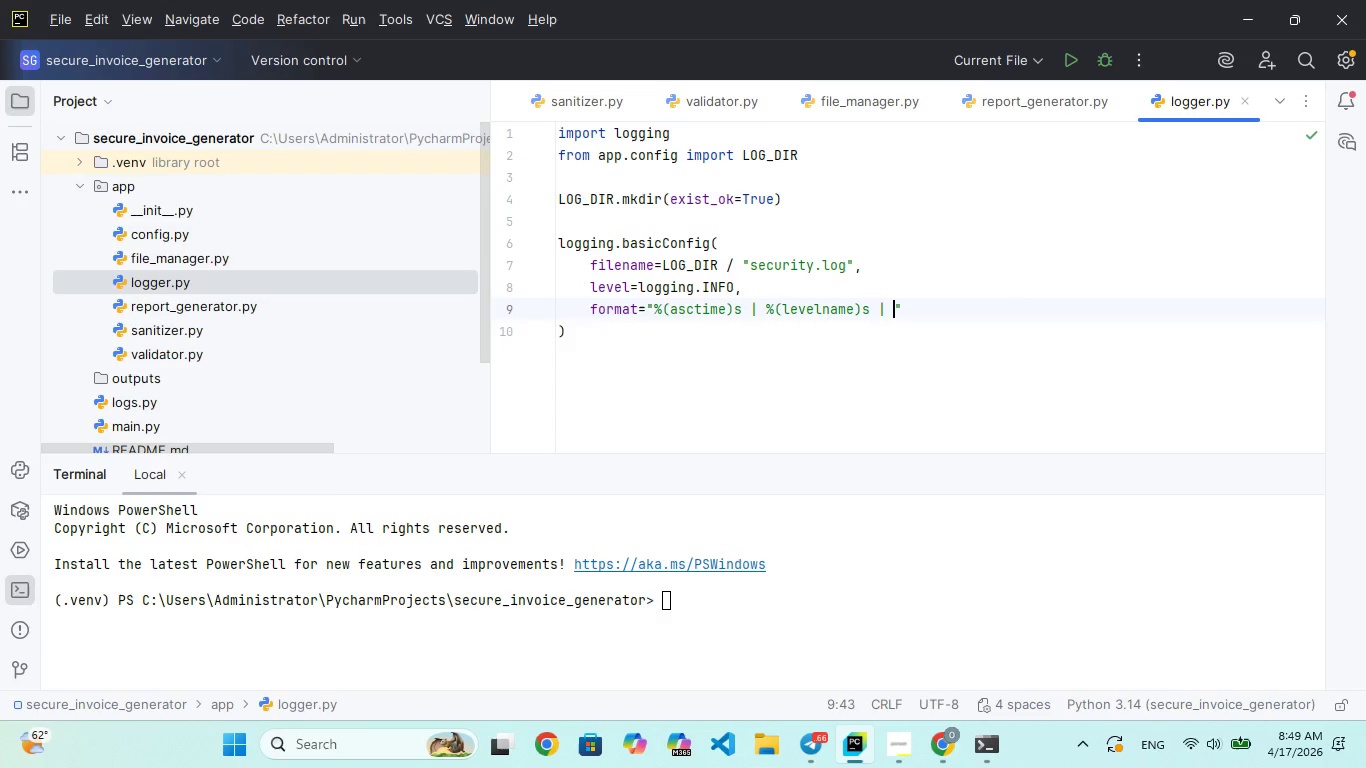 
type(%(message)s)
 